 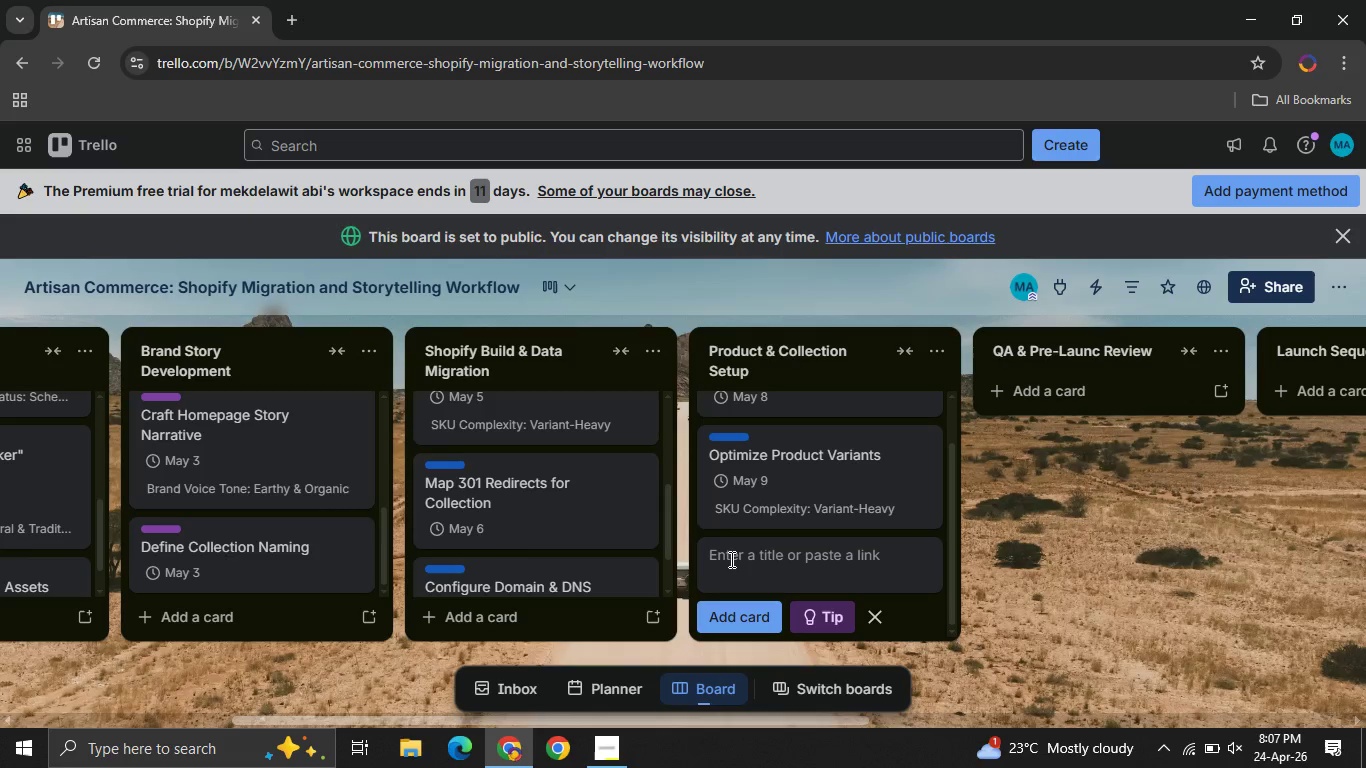 
type(Upload )
 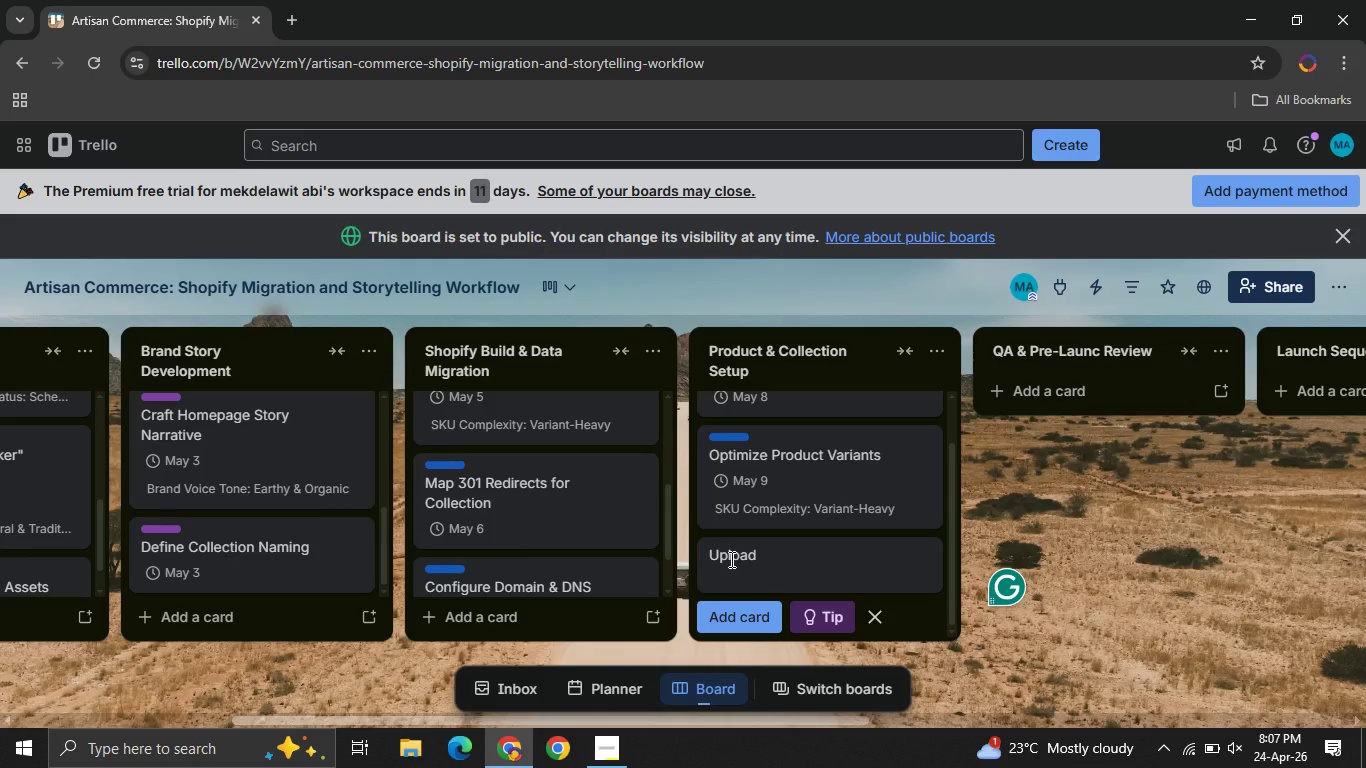 
wait(7.03)
 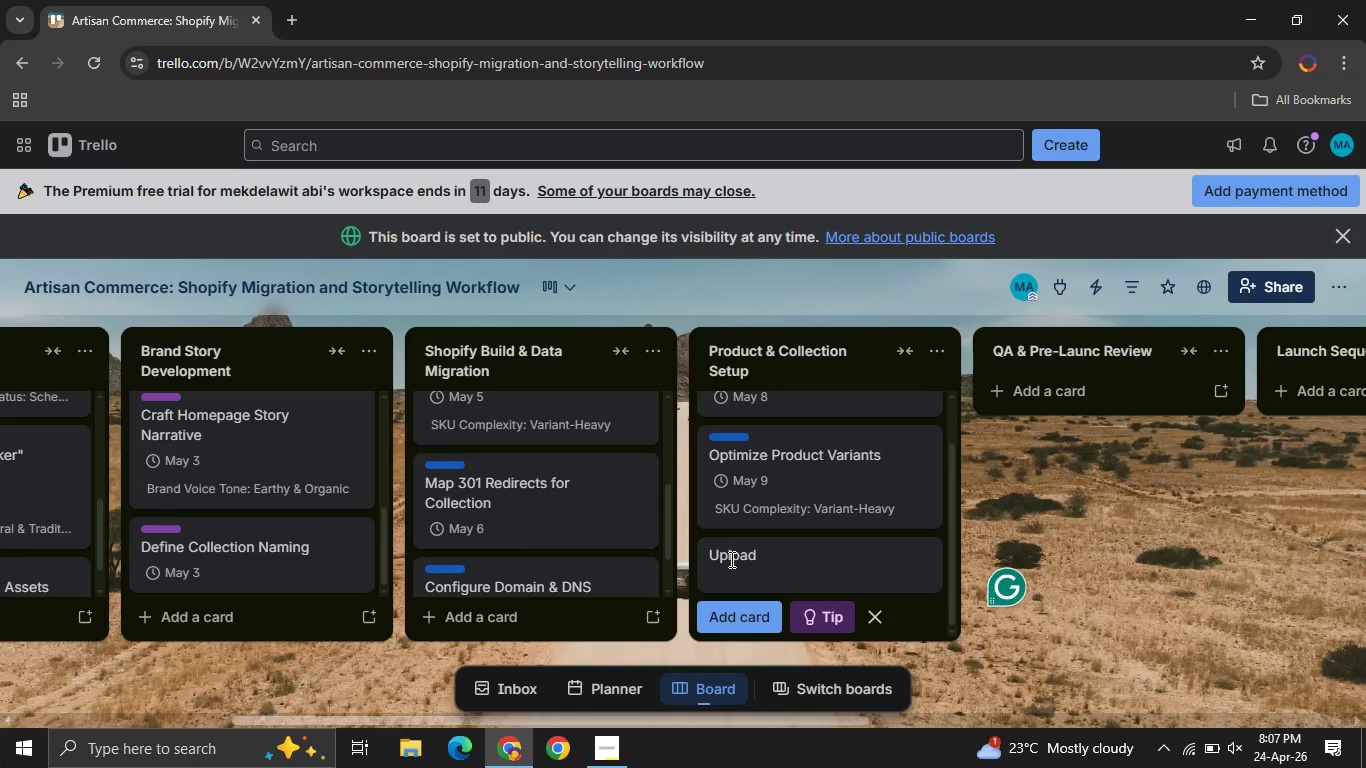 
type(Final Product Photography )
 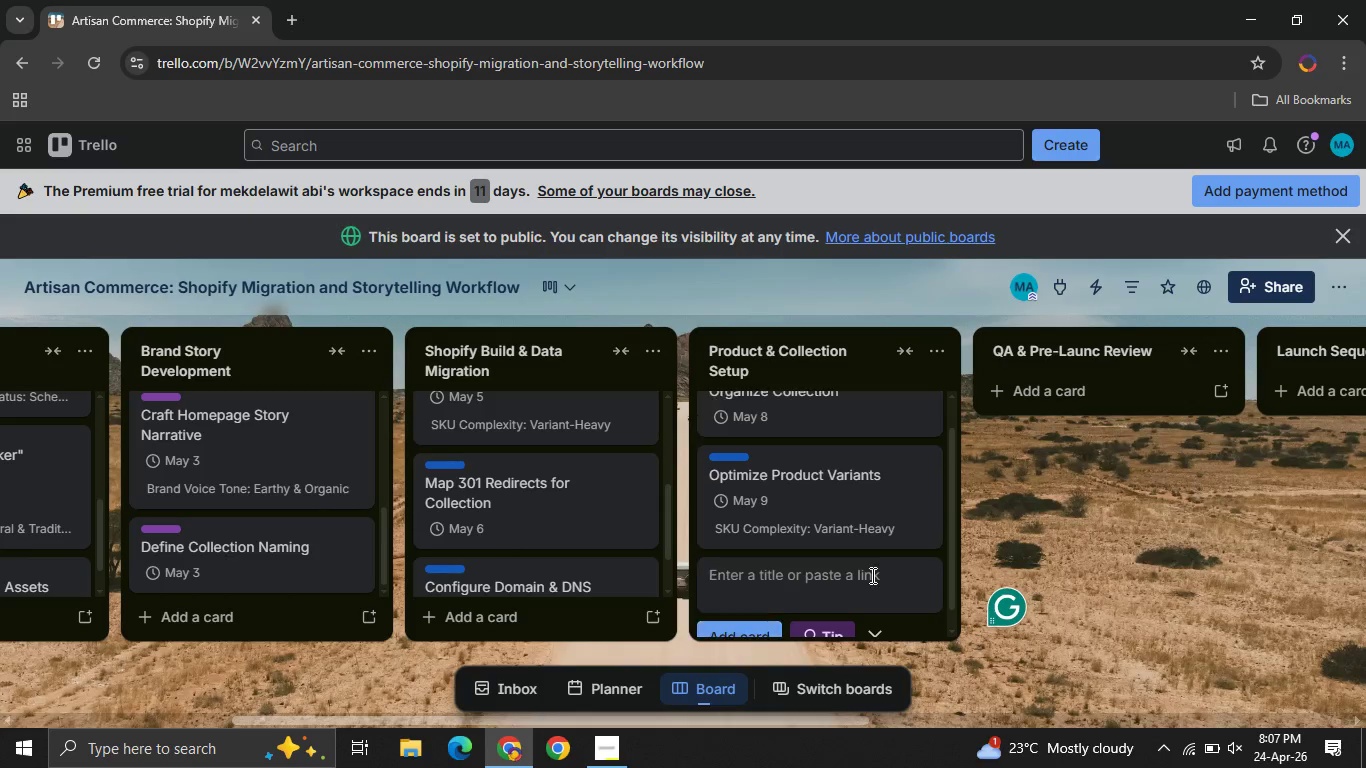 
left_click([725, 636])
 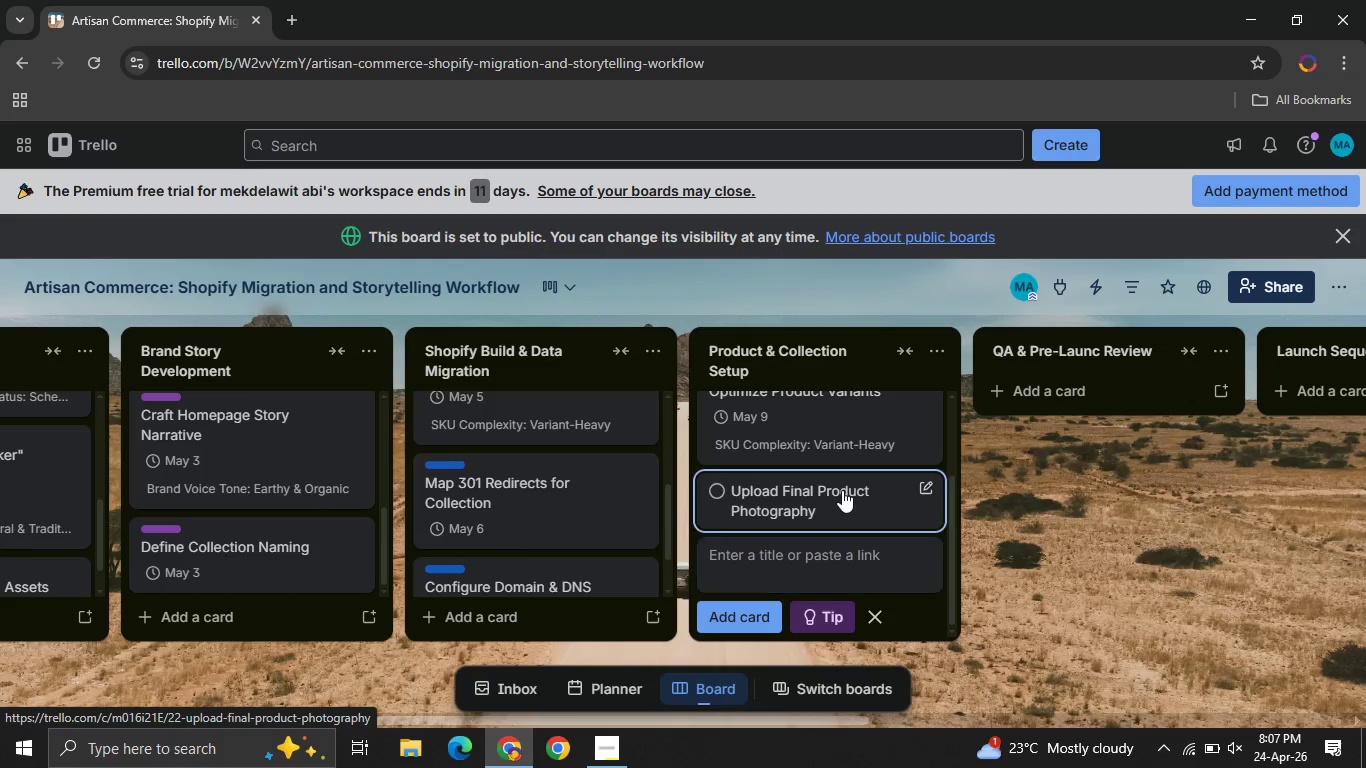 
left_click([842, 490])
 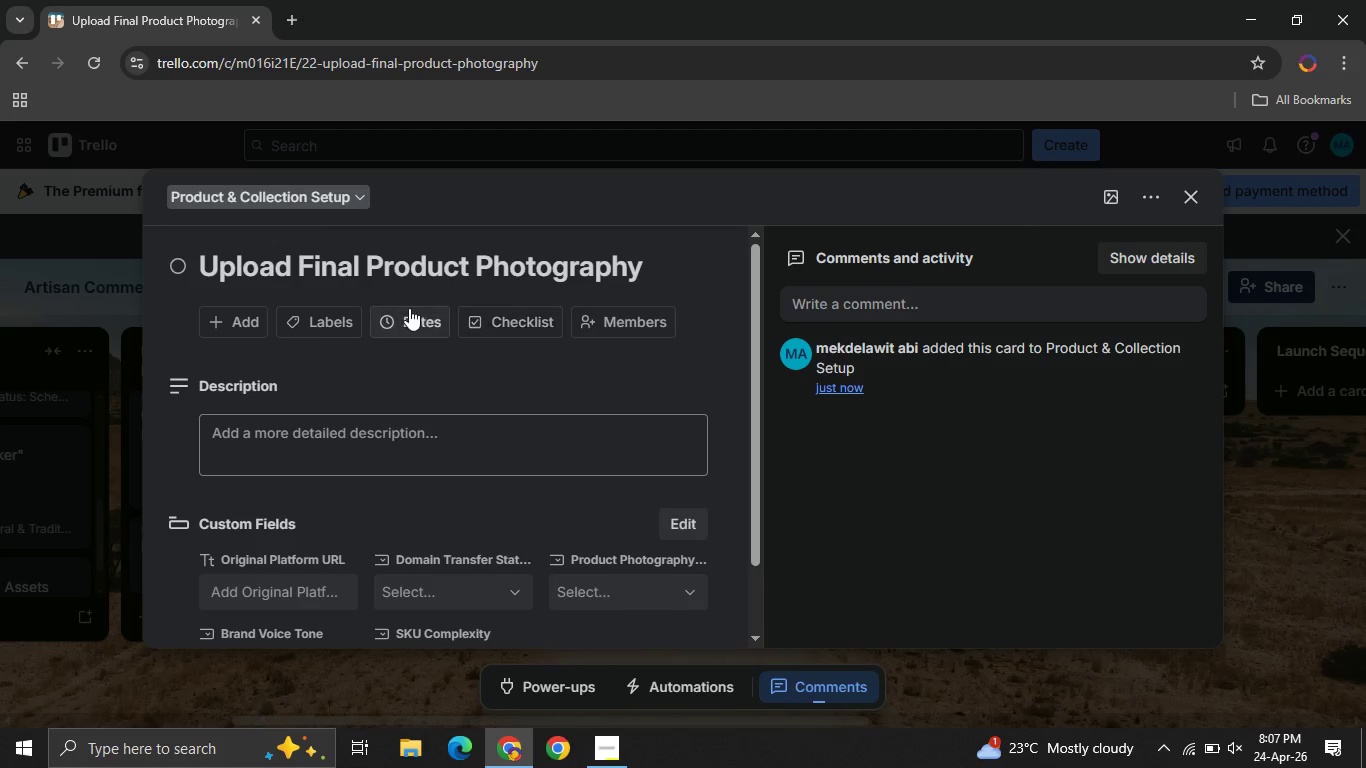 
left_click([409, 308])
 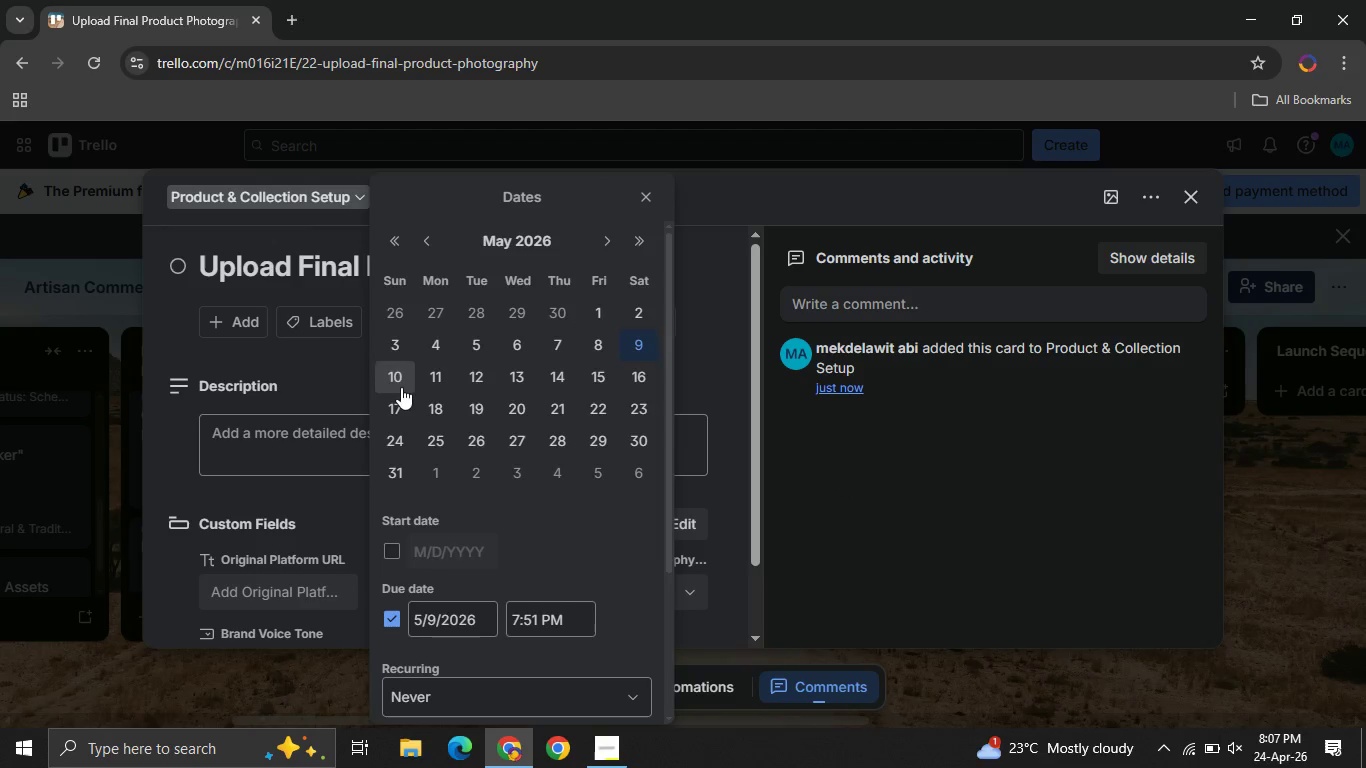 
left_click([401, 387])
 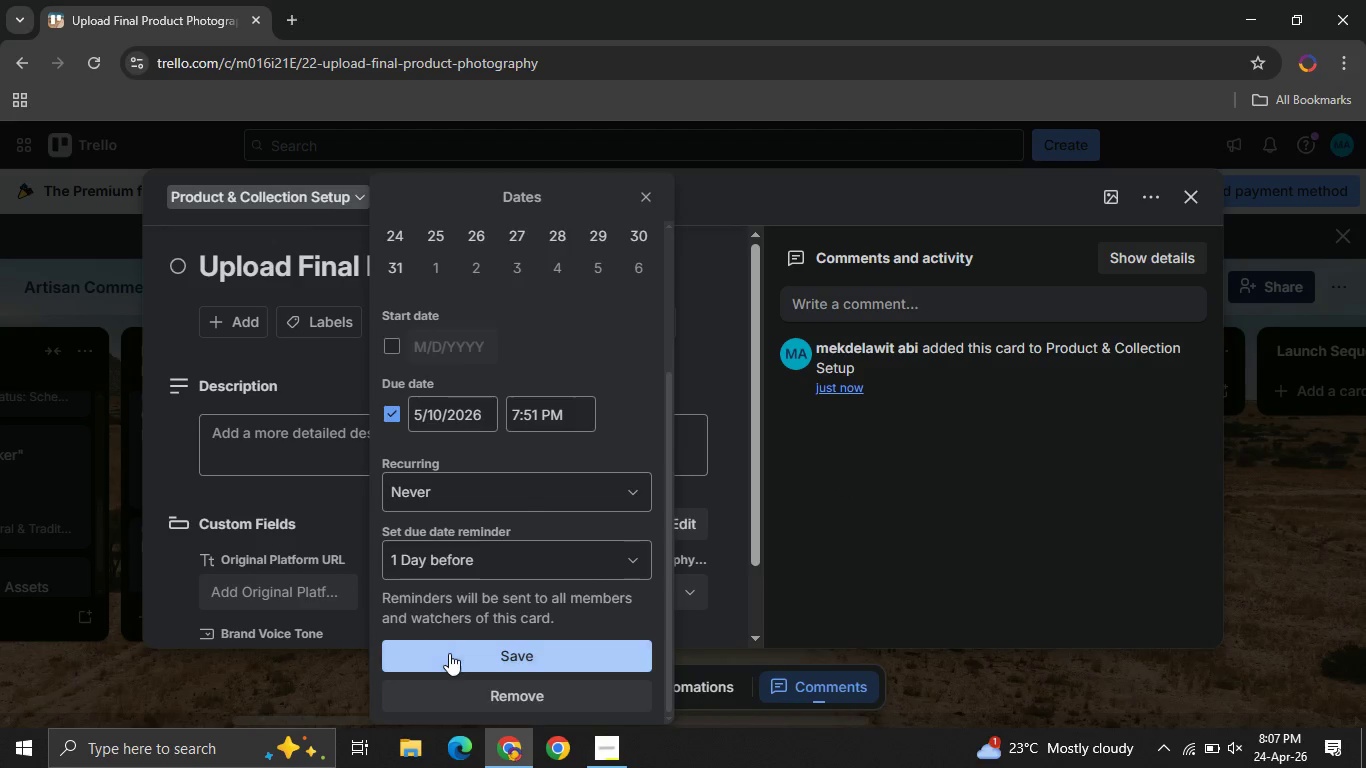 
left_click([449, 653])
 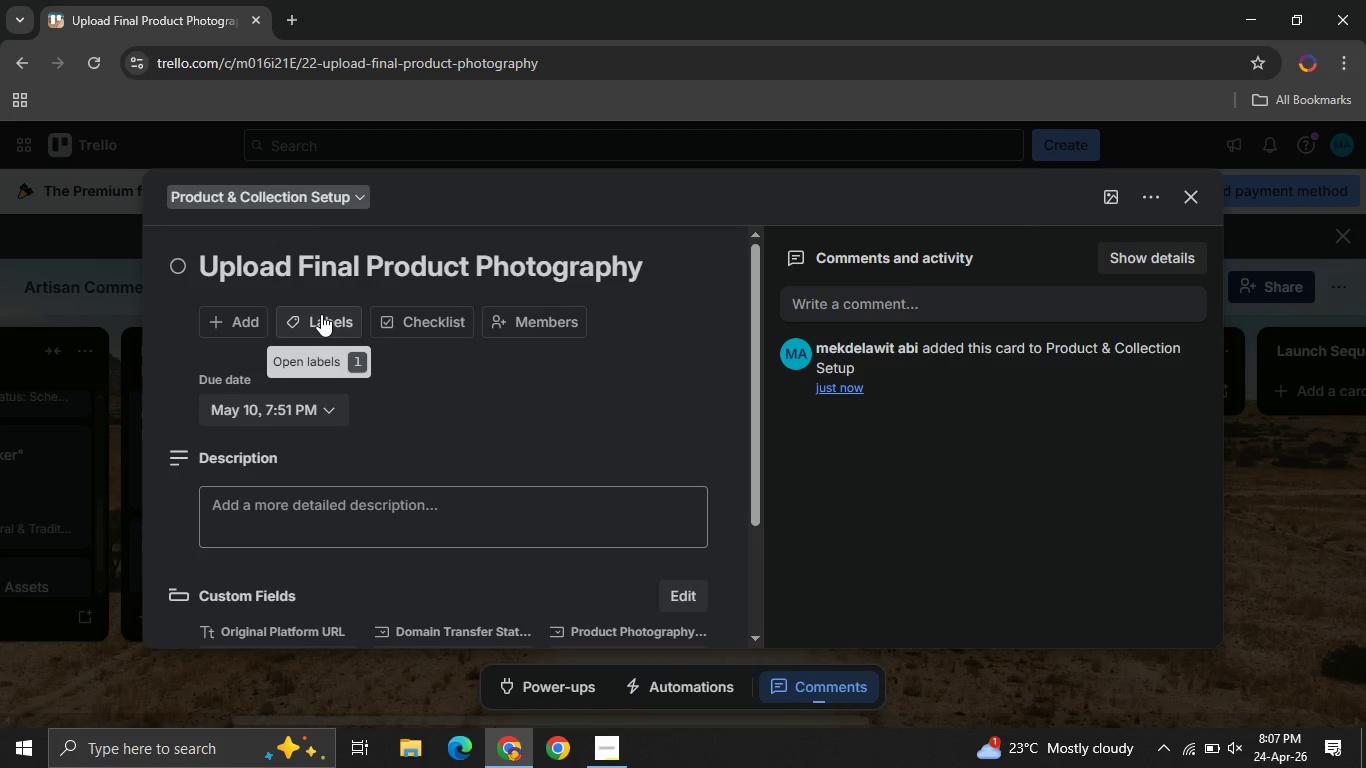 
left_click([321, 314])
 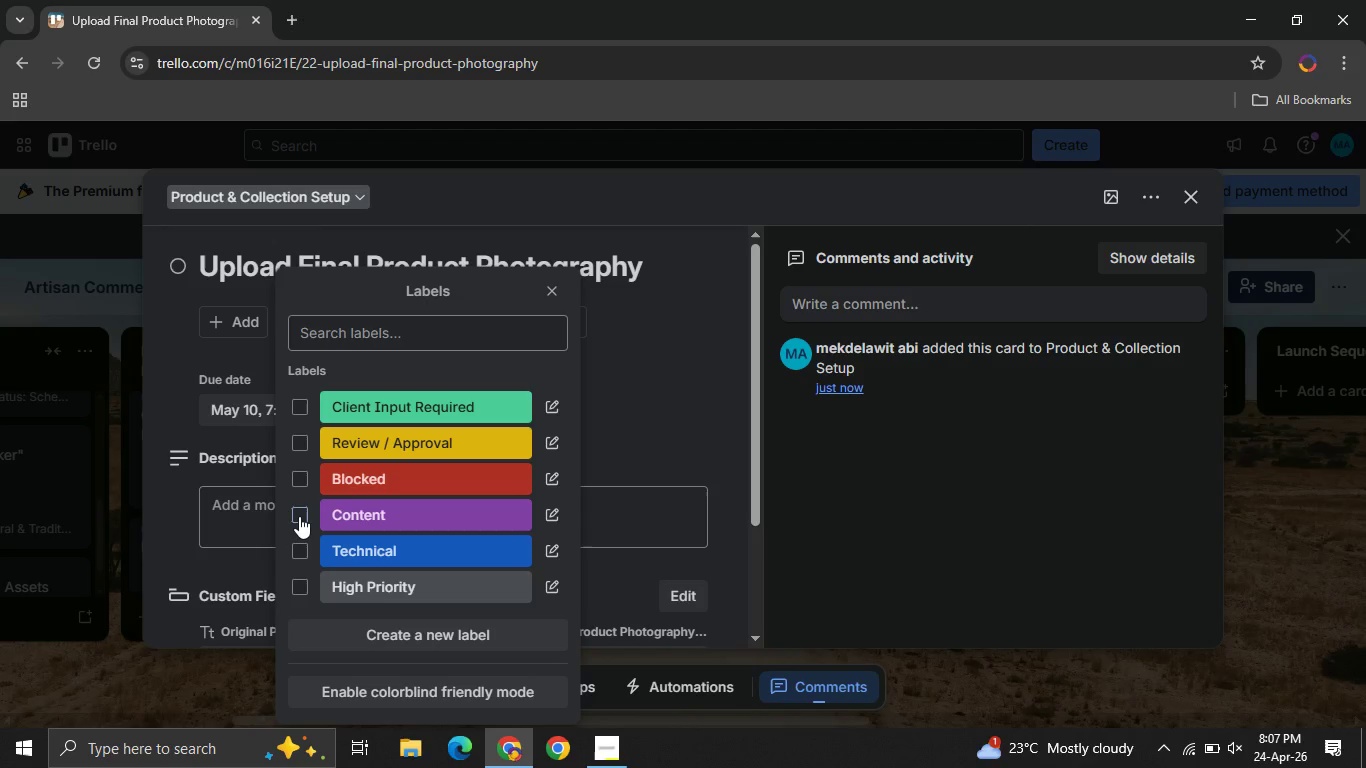 
left_click_drag(start_coordinate=[299, 516], to_coordinate=[541, 293])
 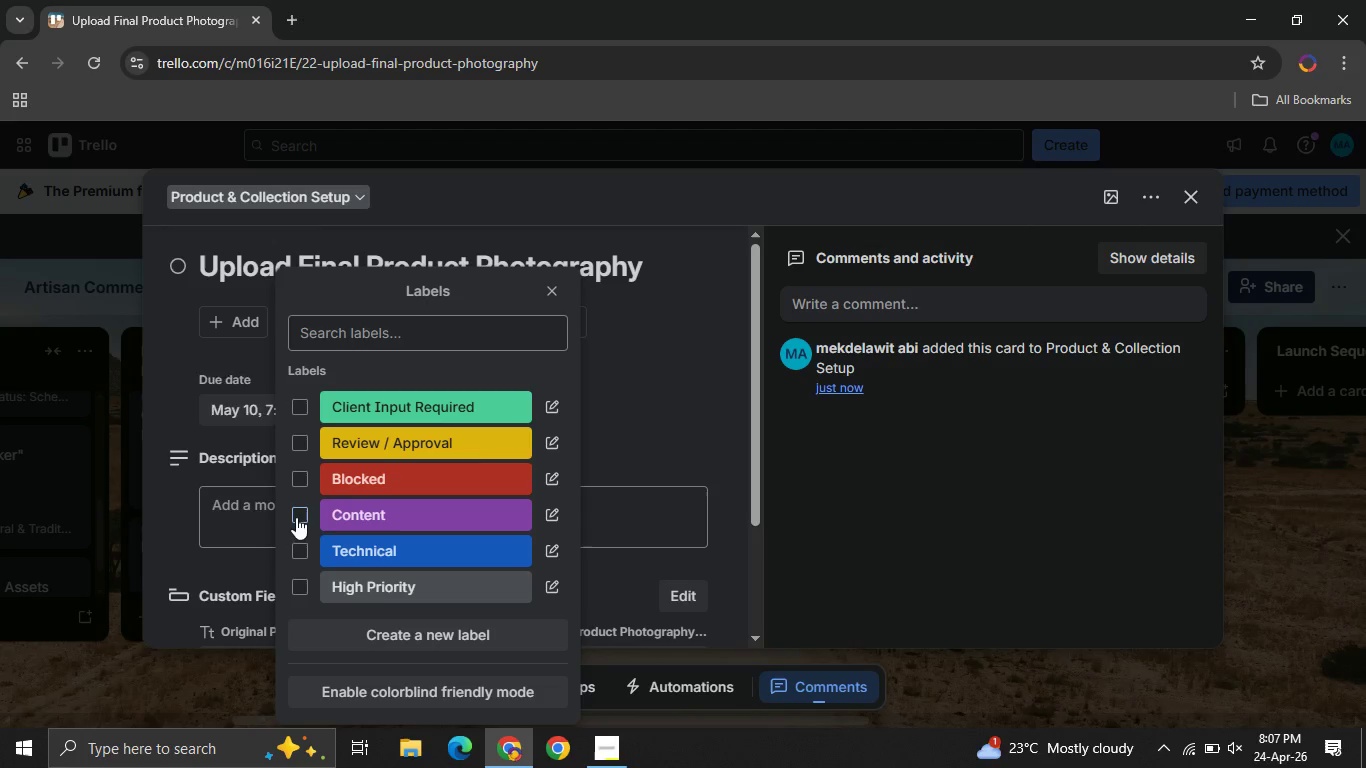 
left_click([296, 517])
 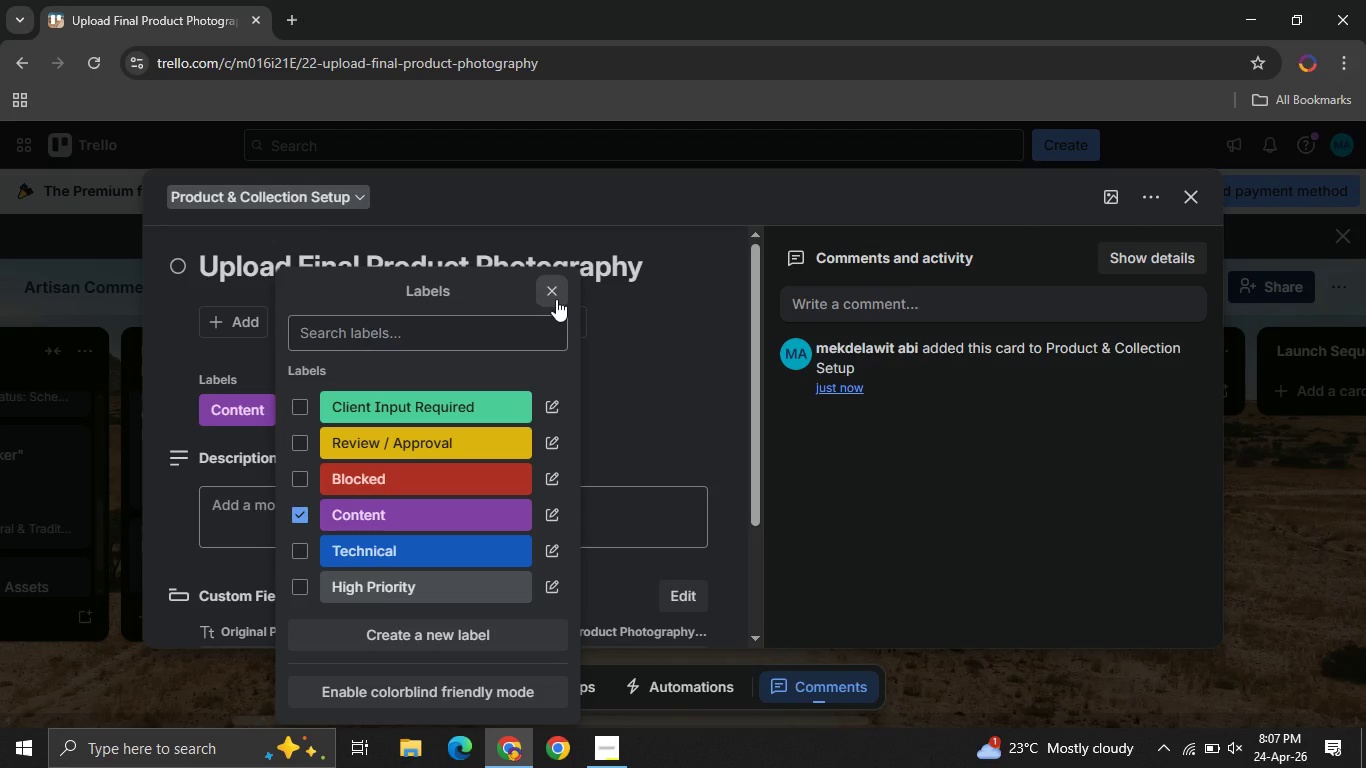 
left_click([556, 299])
 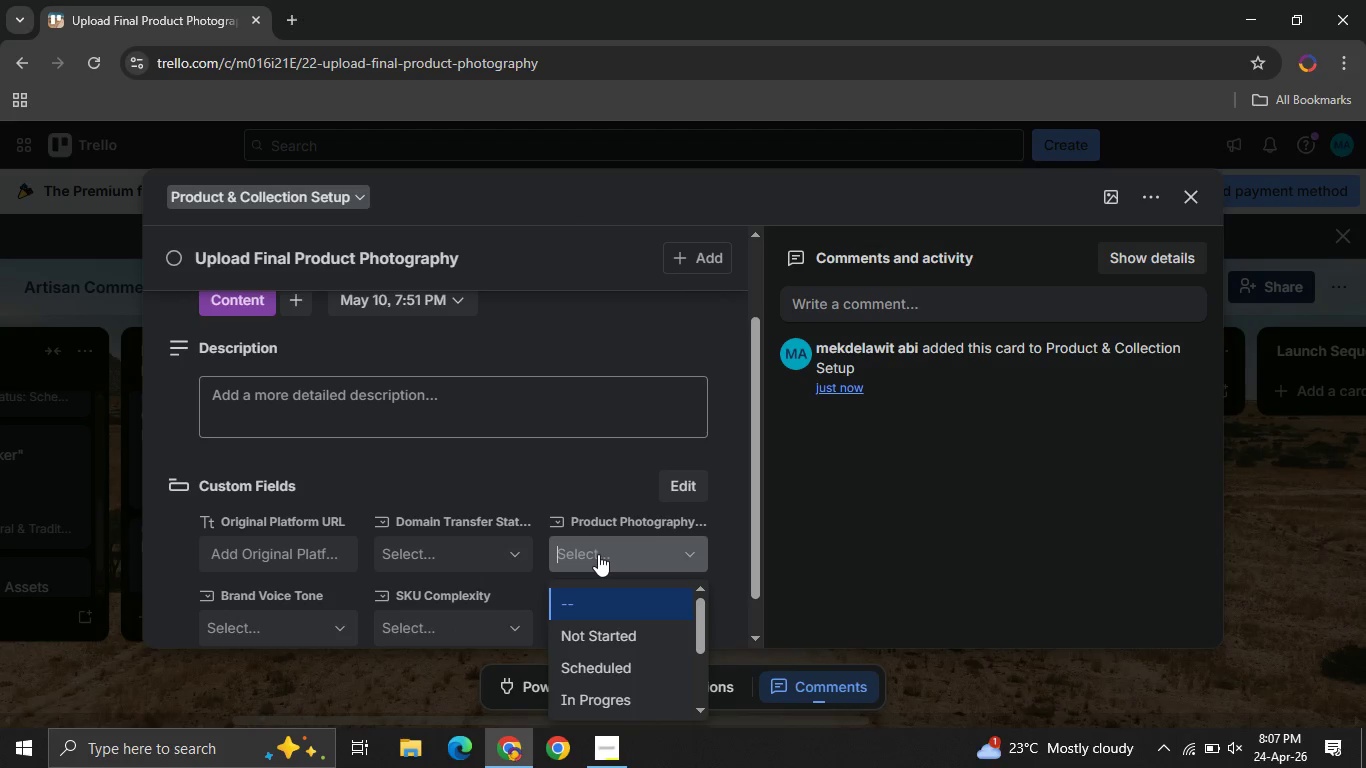 
left_click([598, 554])
 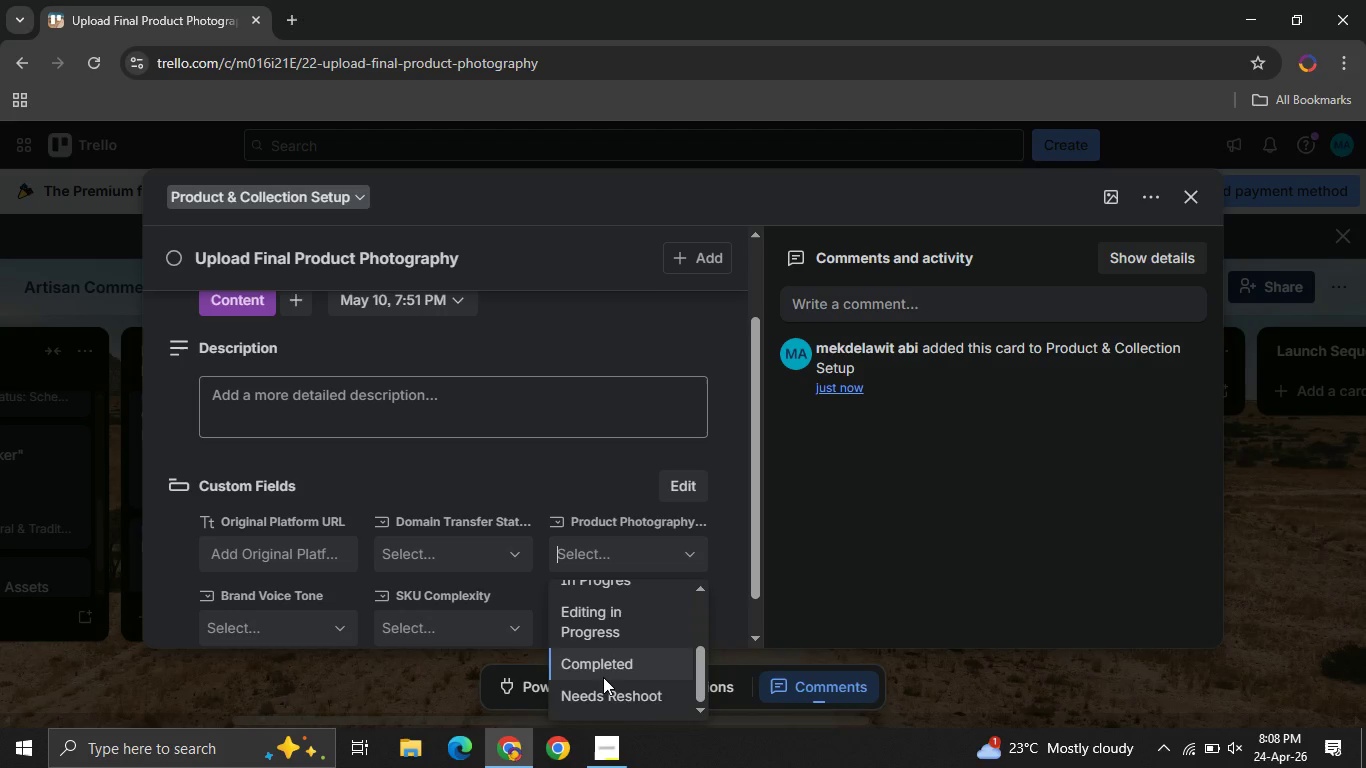 
wait(6.55)
 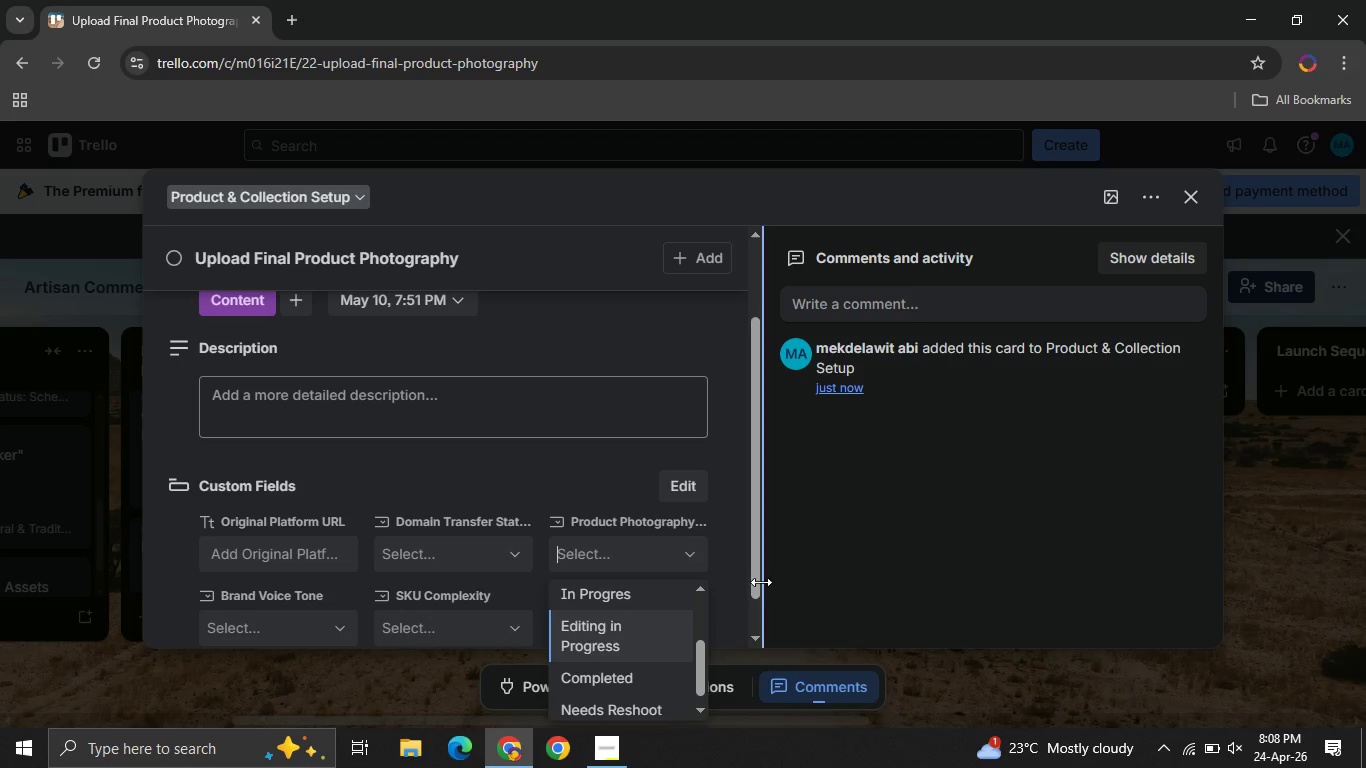 
left_click([604, 614])
 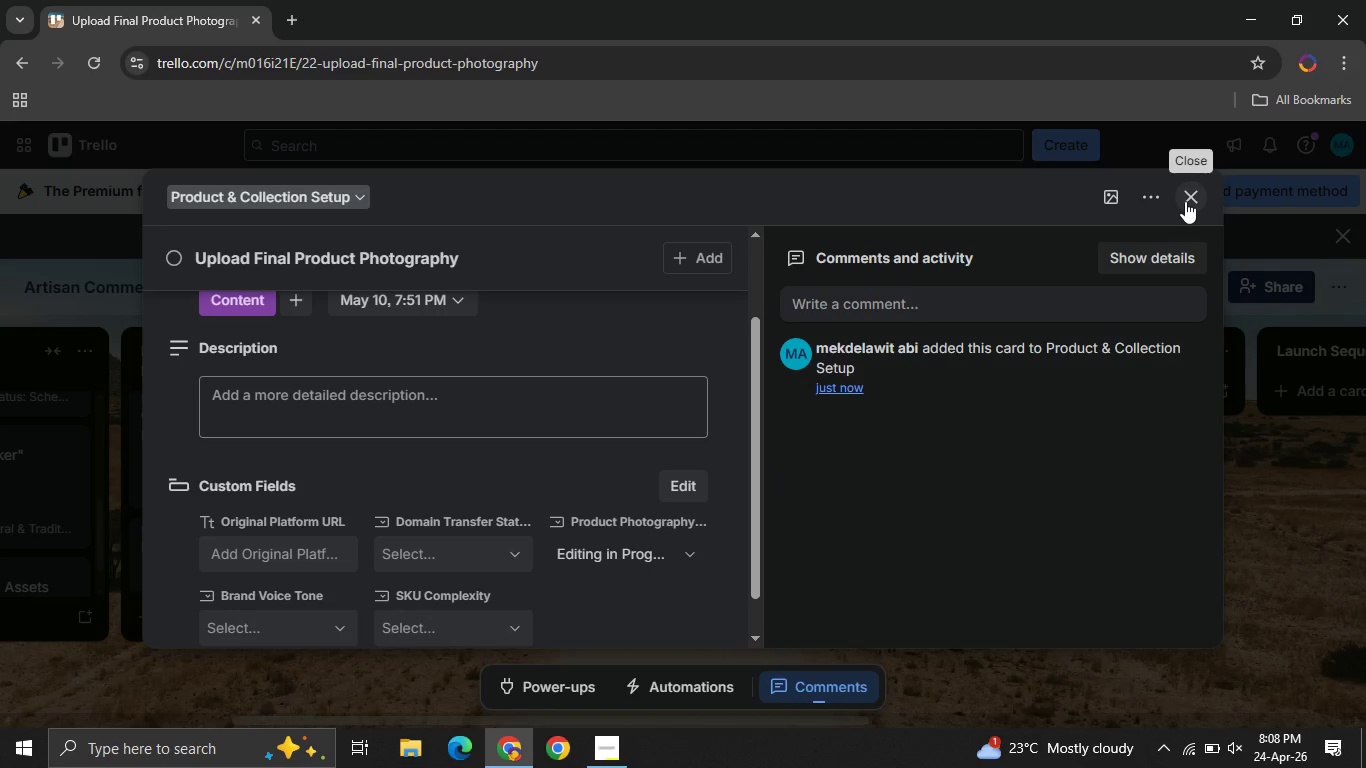 
left_click([1185, 201])
 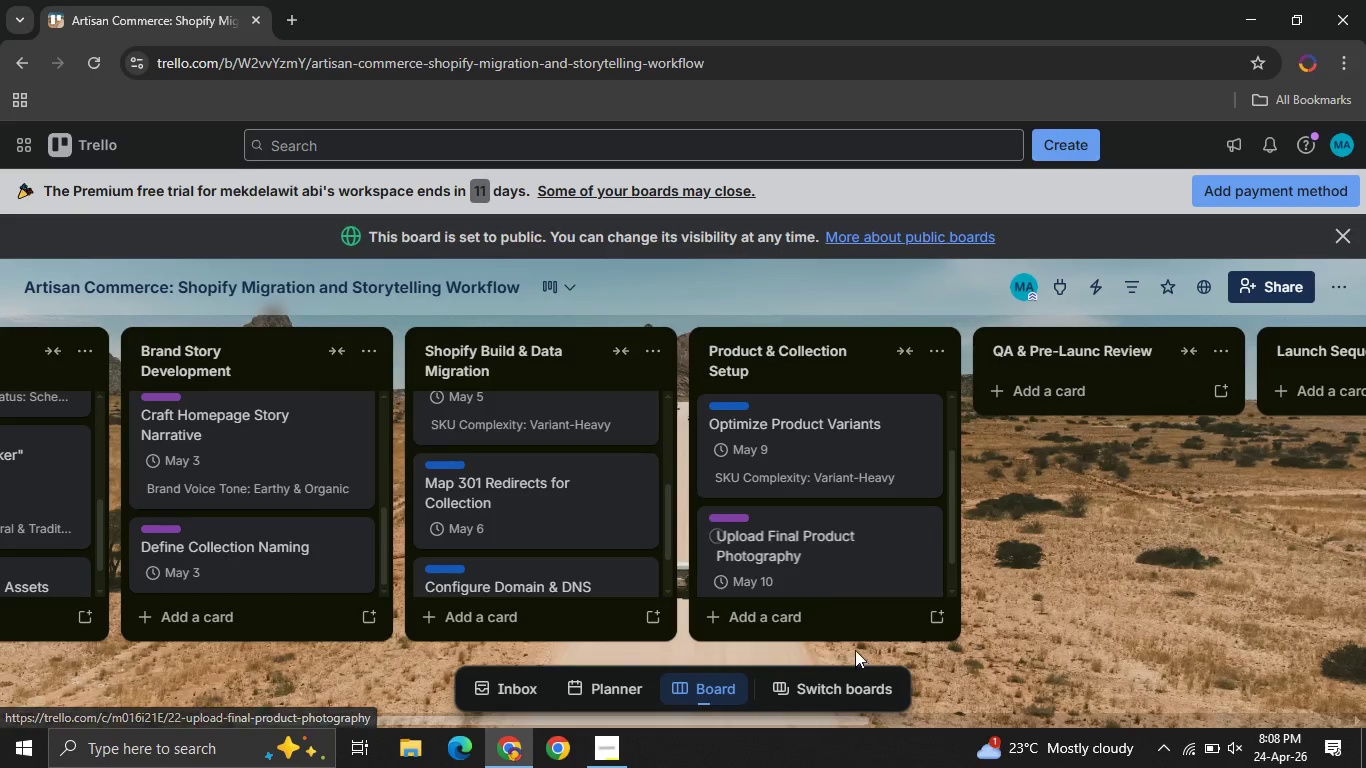 
left_click([819, 609])
 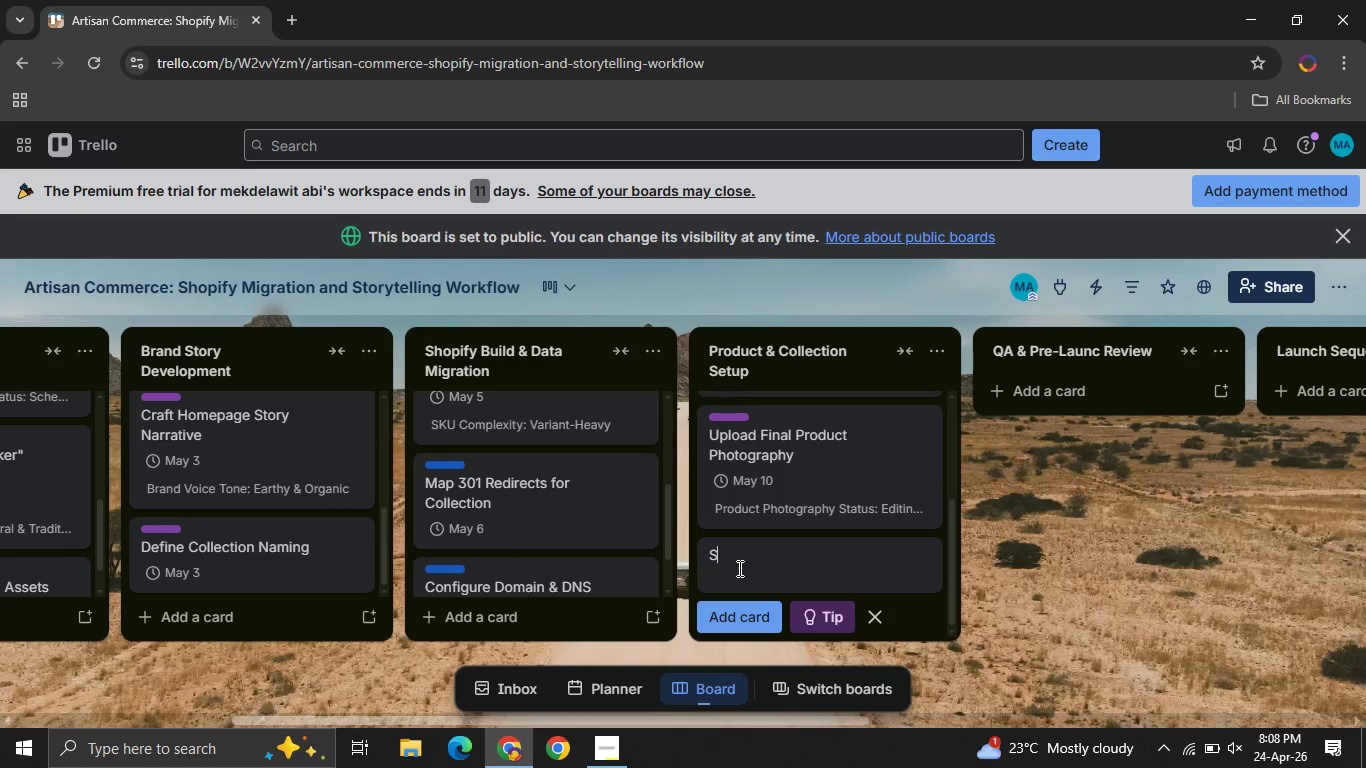 
type(SEO Optmzation )
 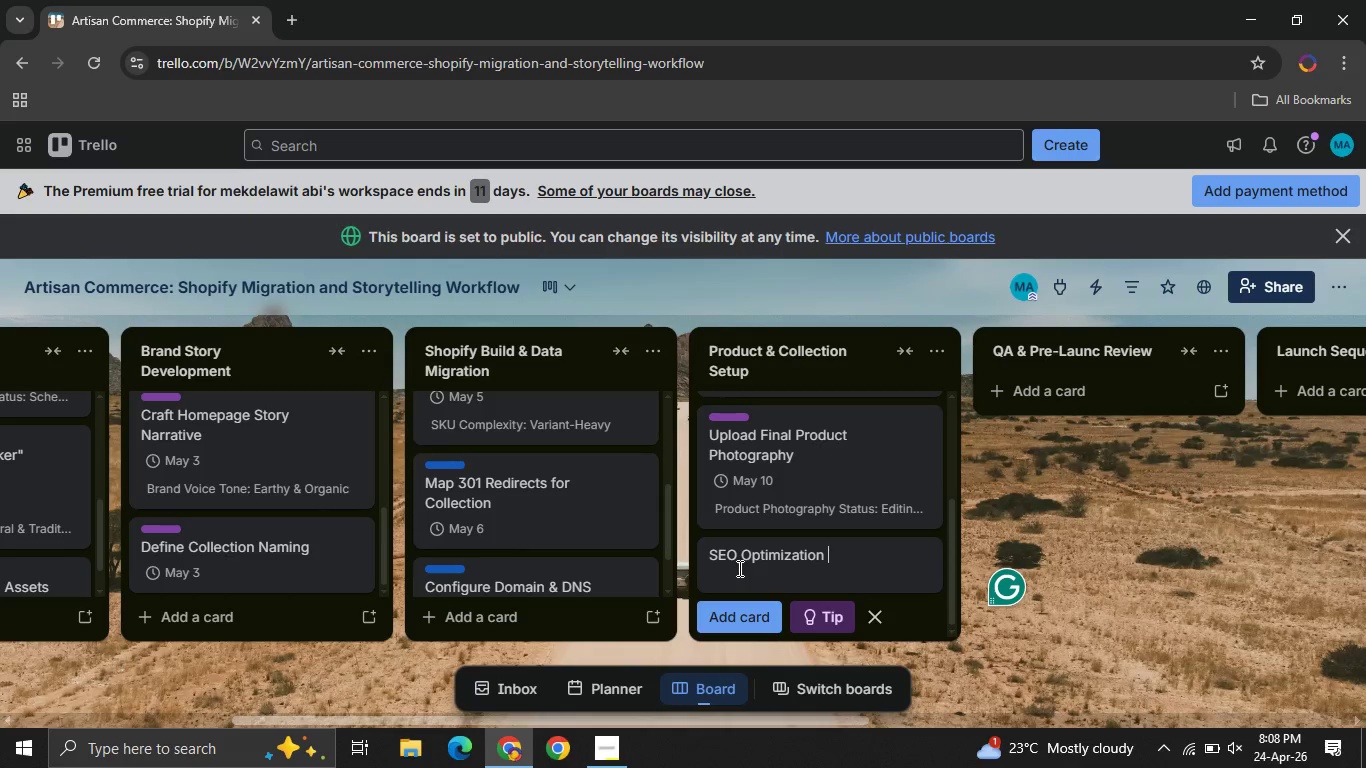 
left_click([730, 629])
 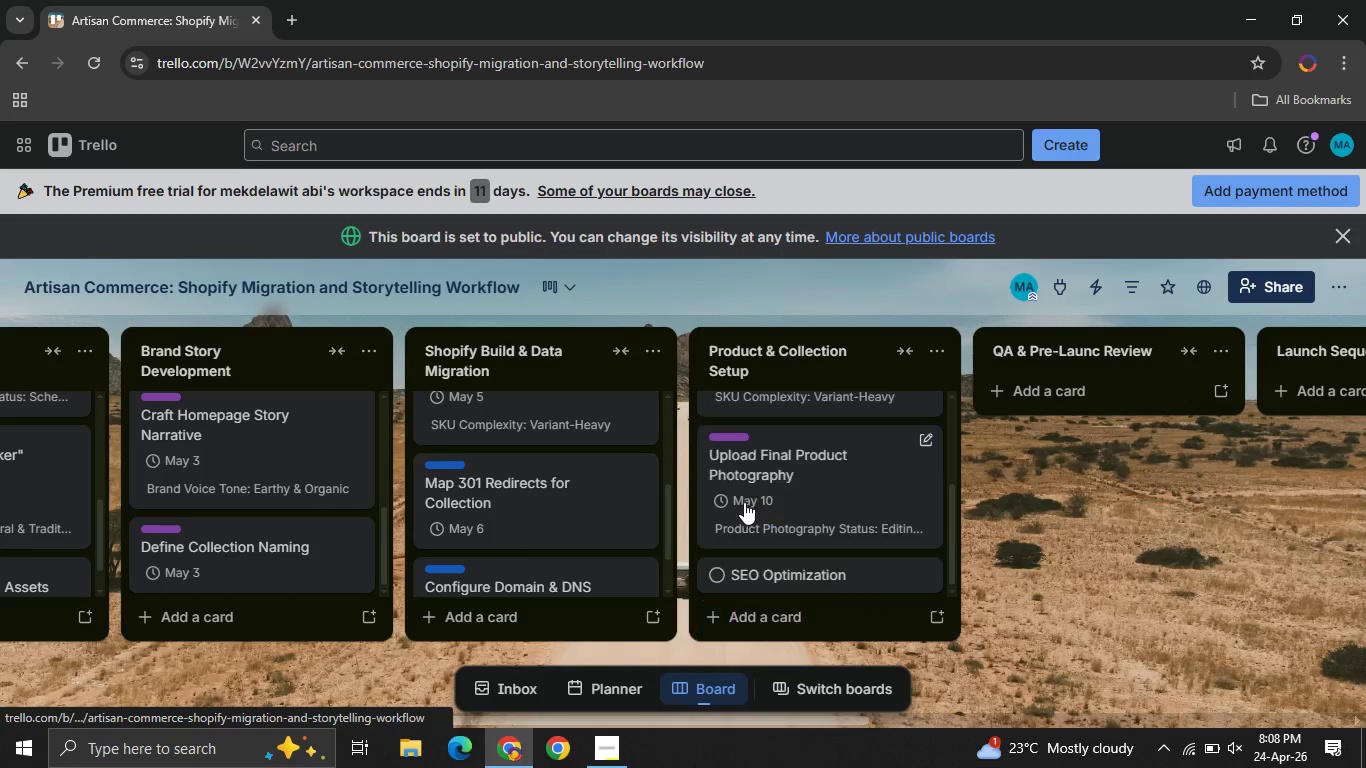 
left_click([744, 502])
 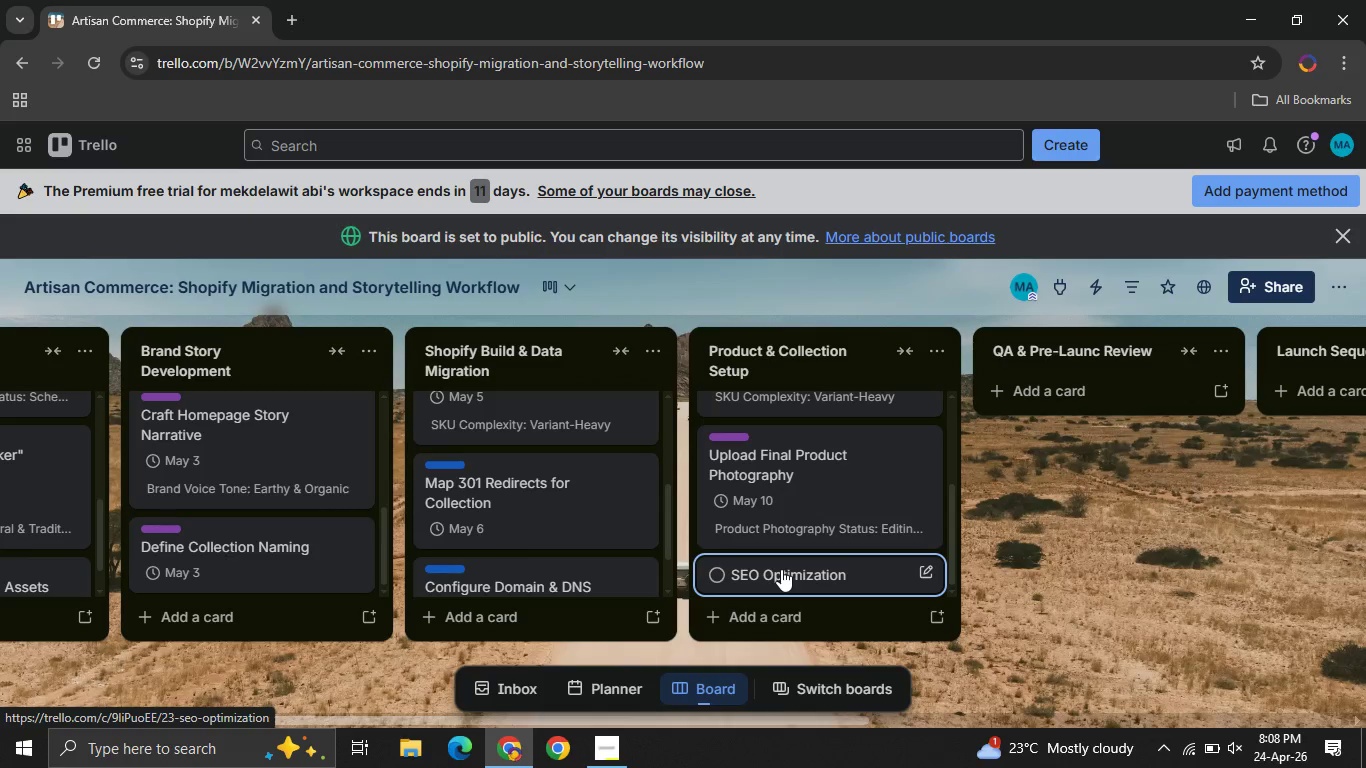 
left_click([781, 569])
 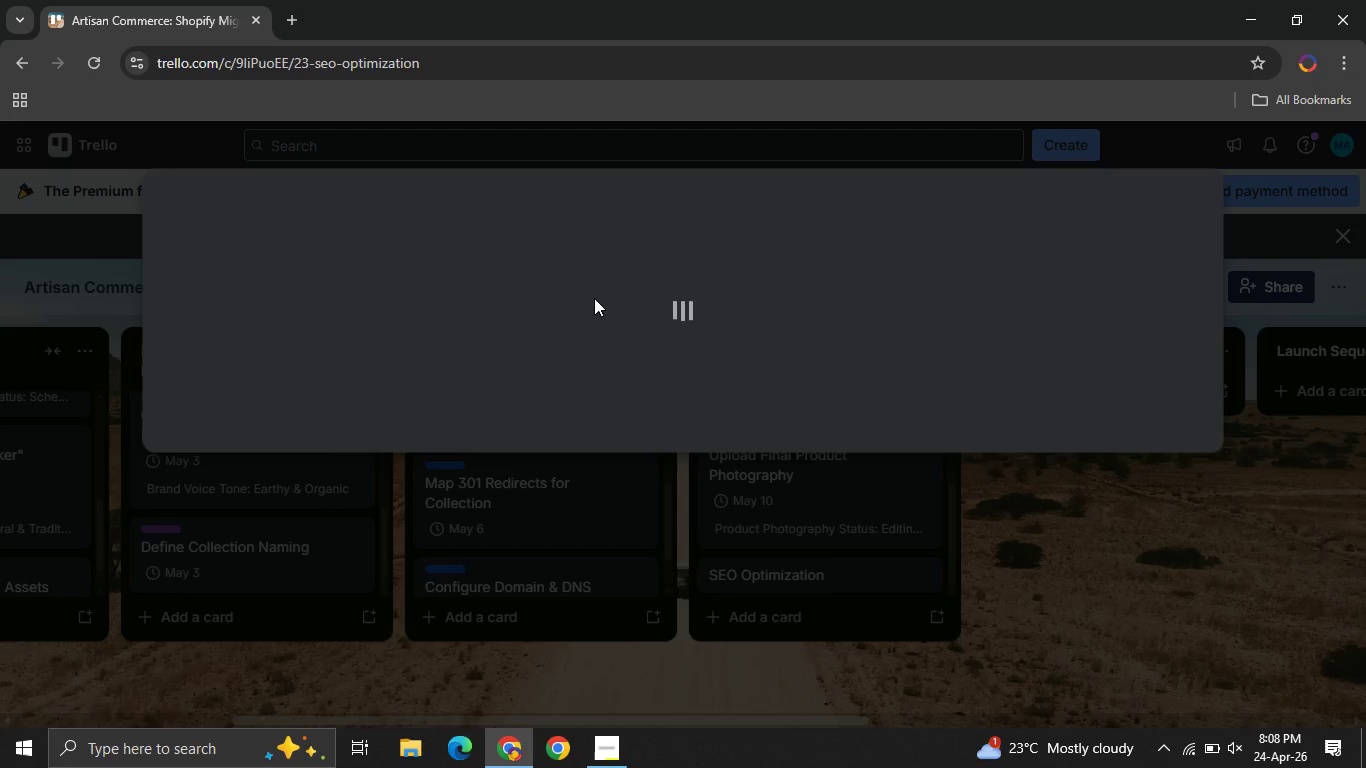 
mouse_move([571, 296])
 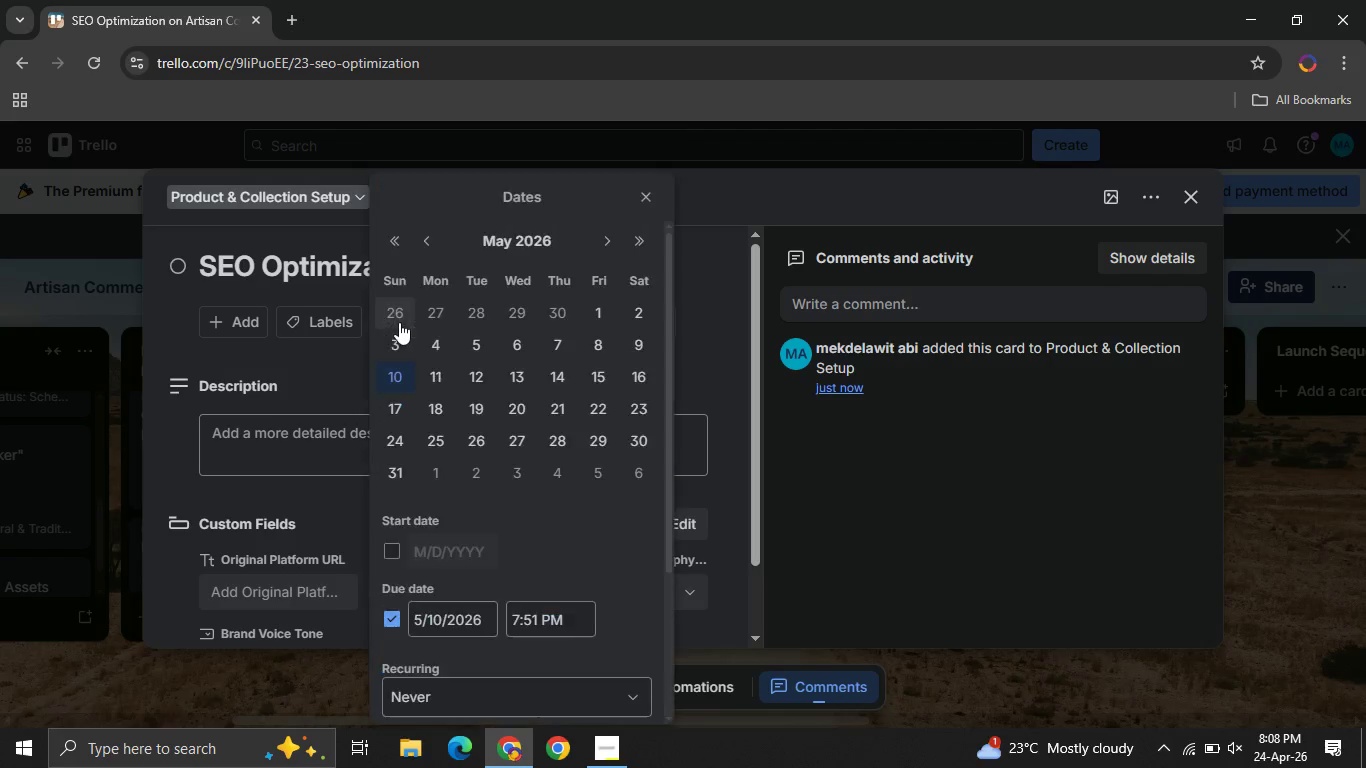 
left_click([399, 322])
 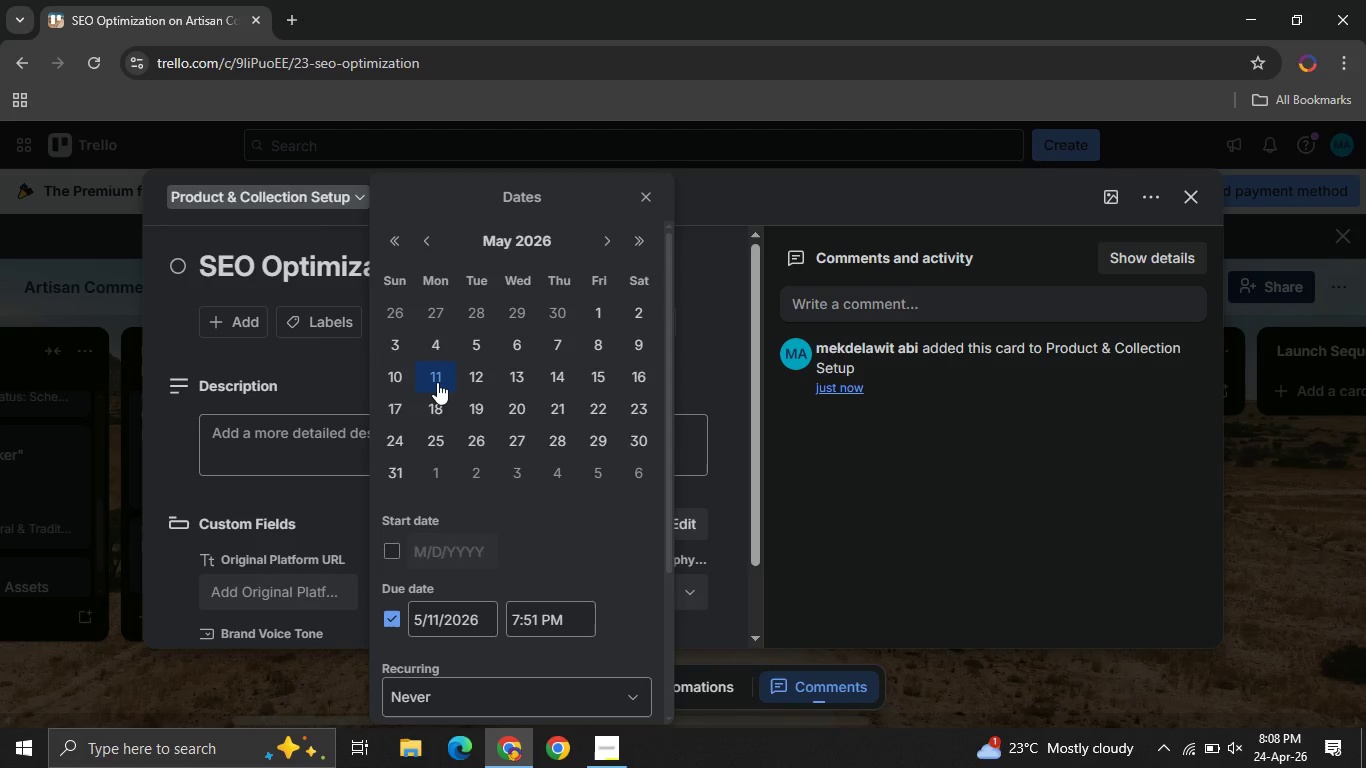 
left_click([437, 382])
 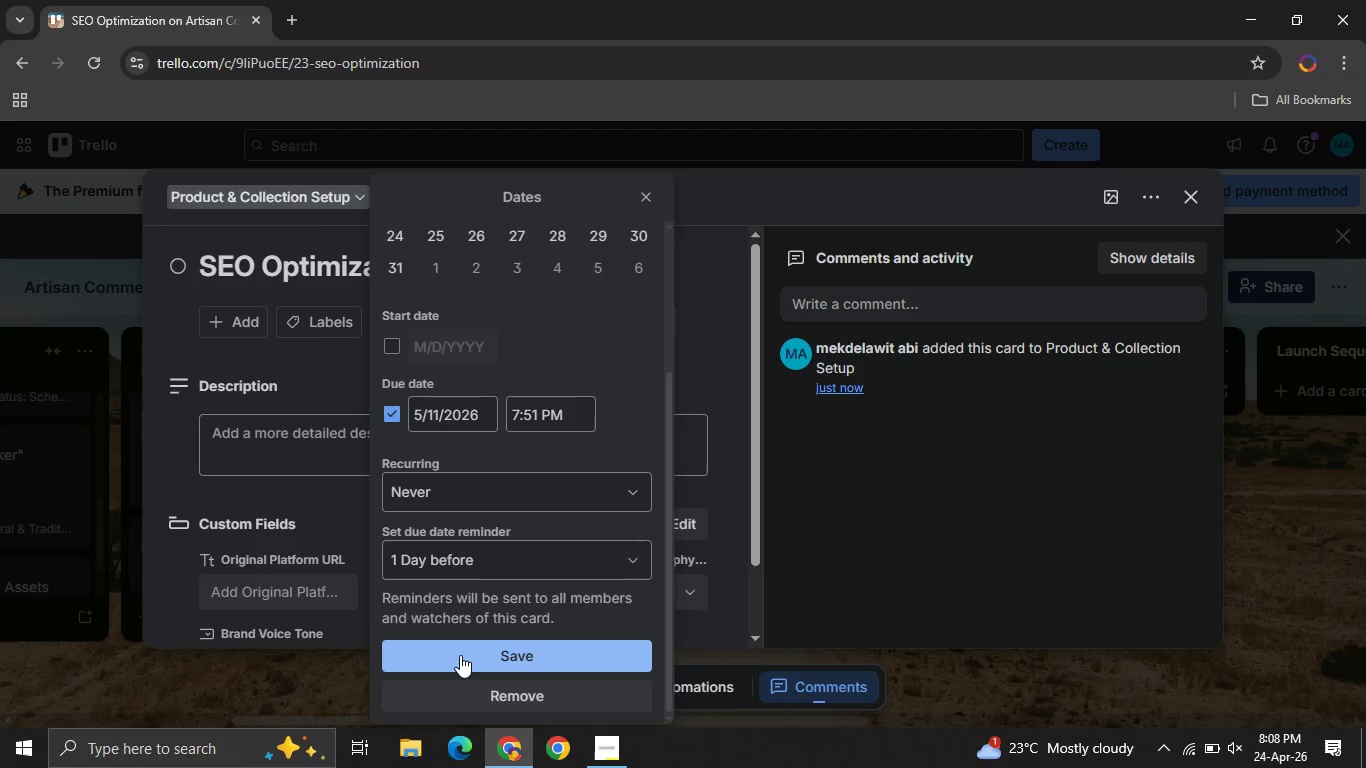 
left_click([460, 655])
 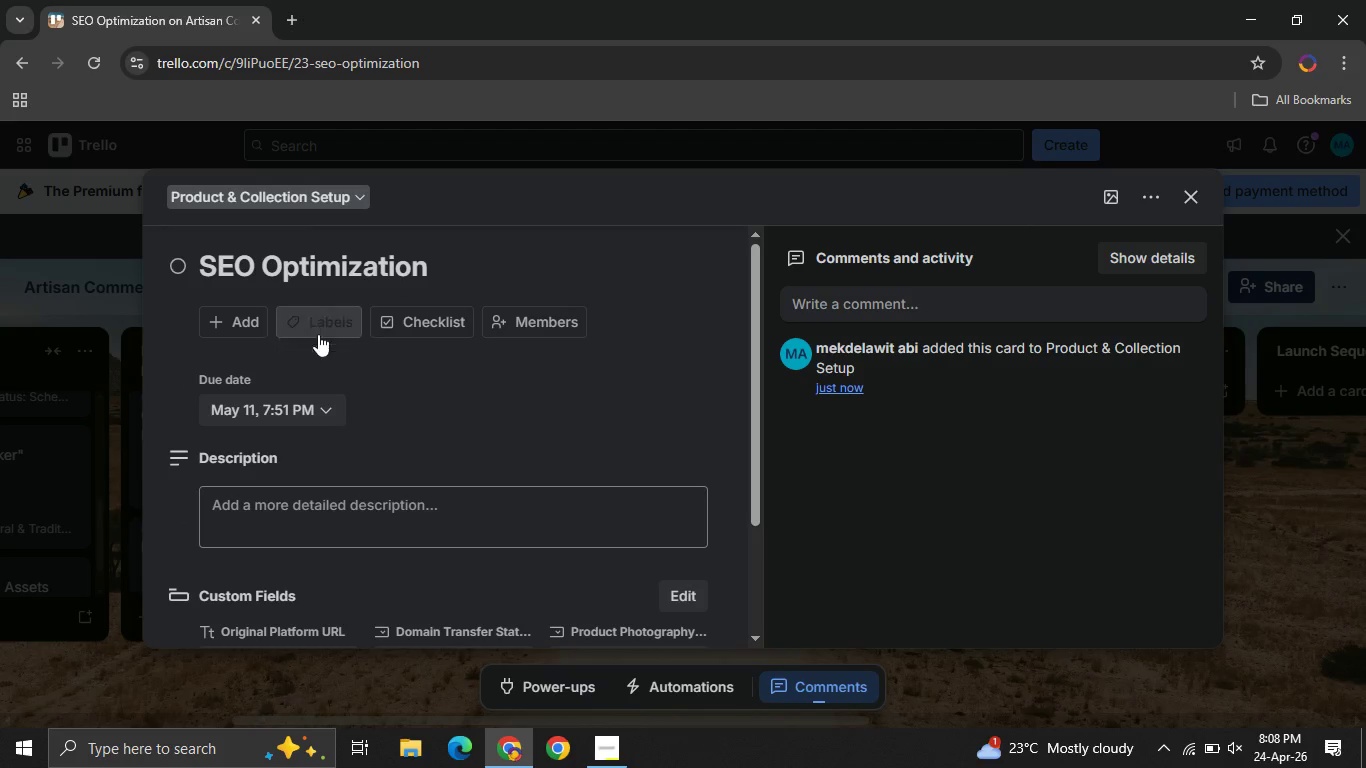 
left_click([318, 334])
 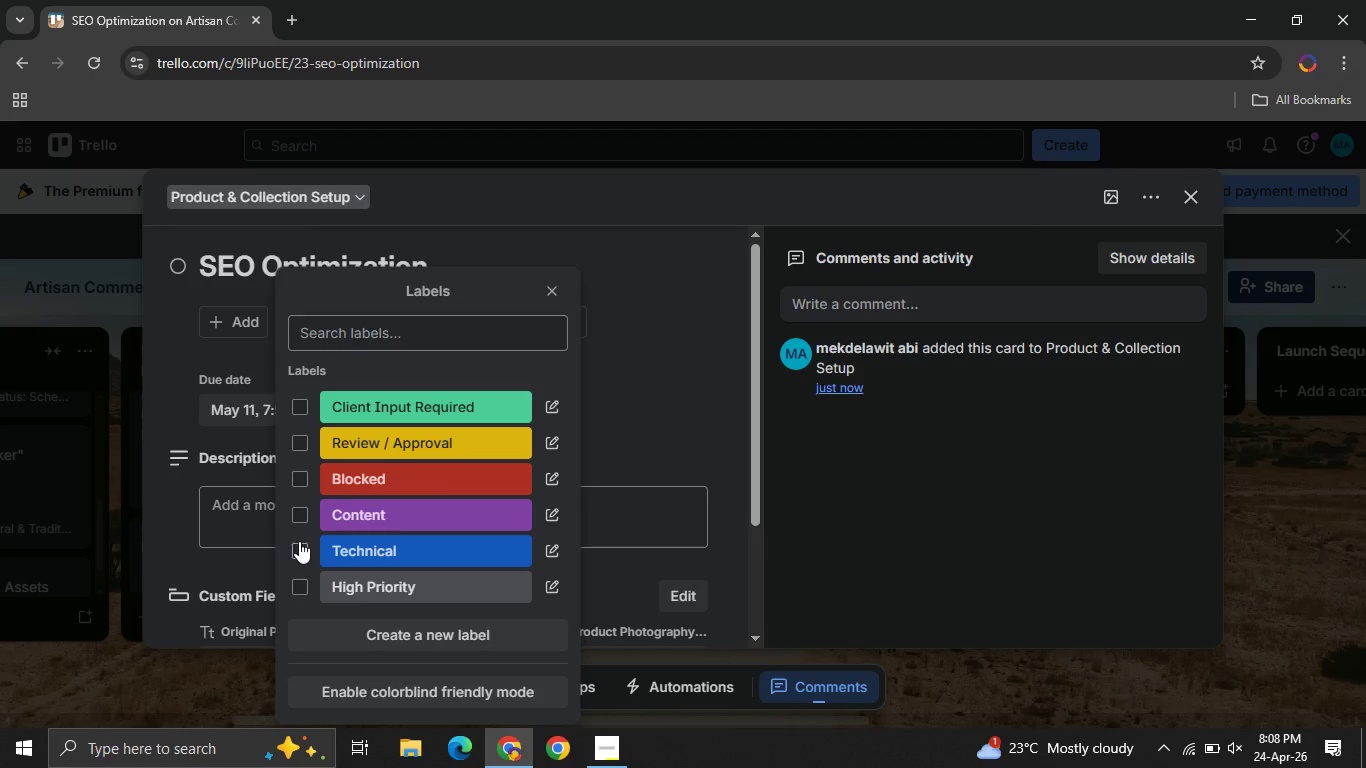 
left_click([299, 541])
 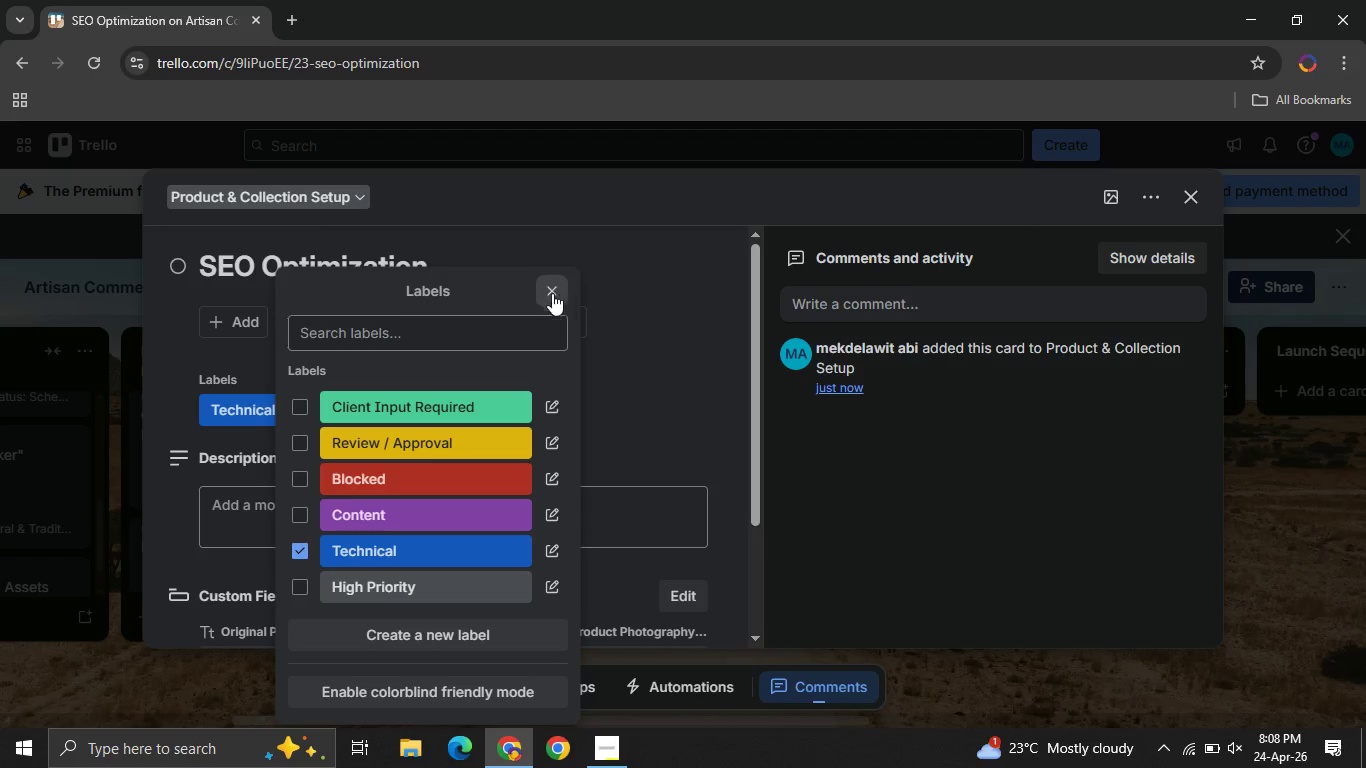 
wait(5.61)
 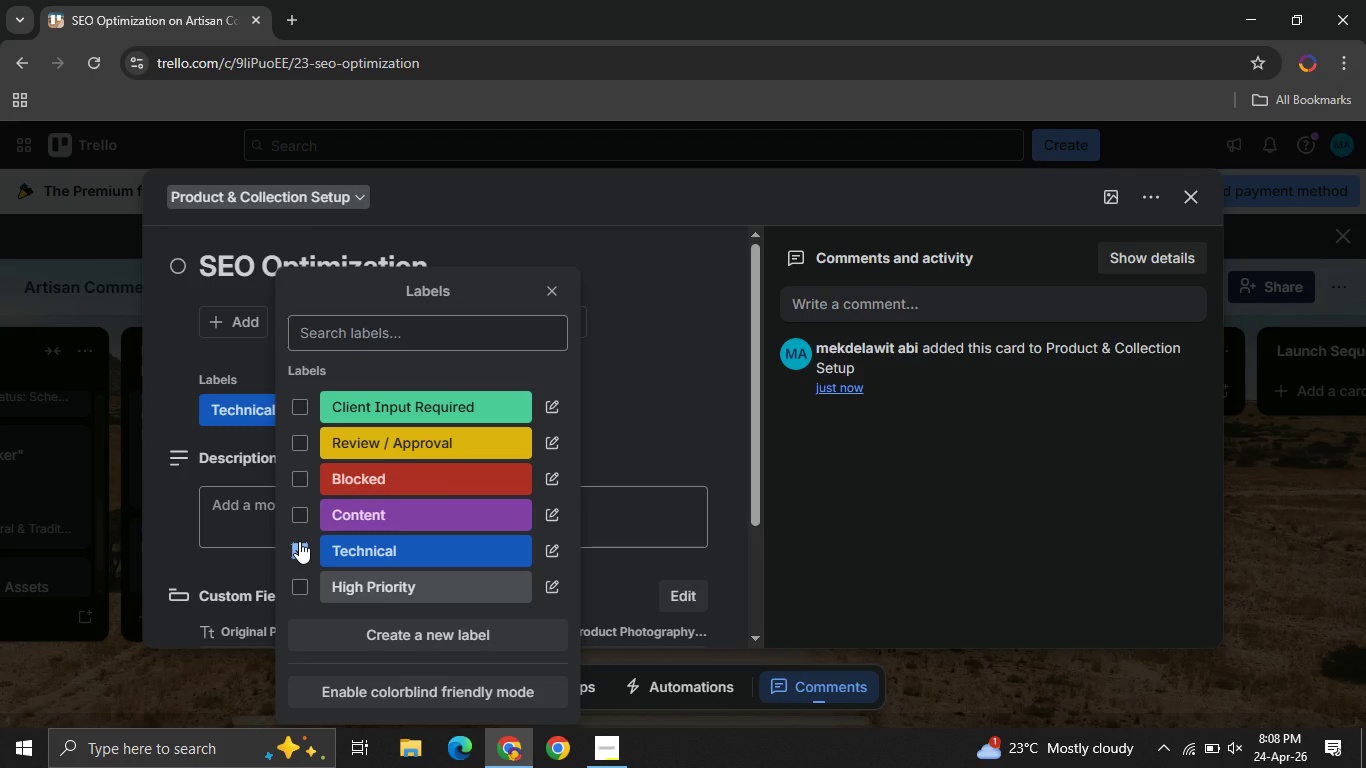 
left_click([550, 283])
 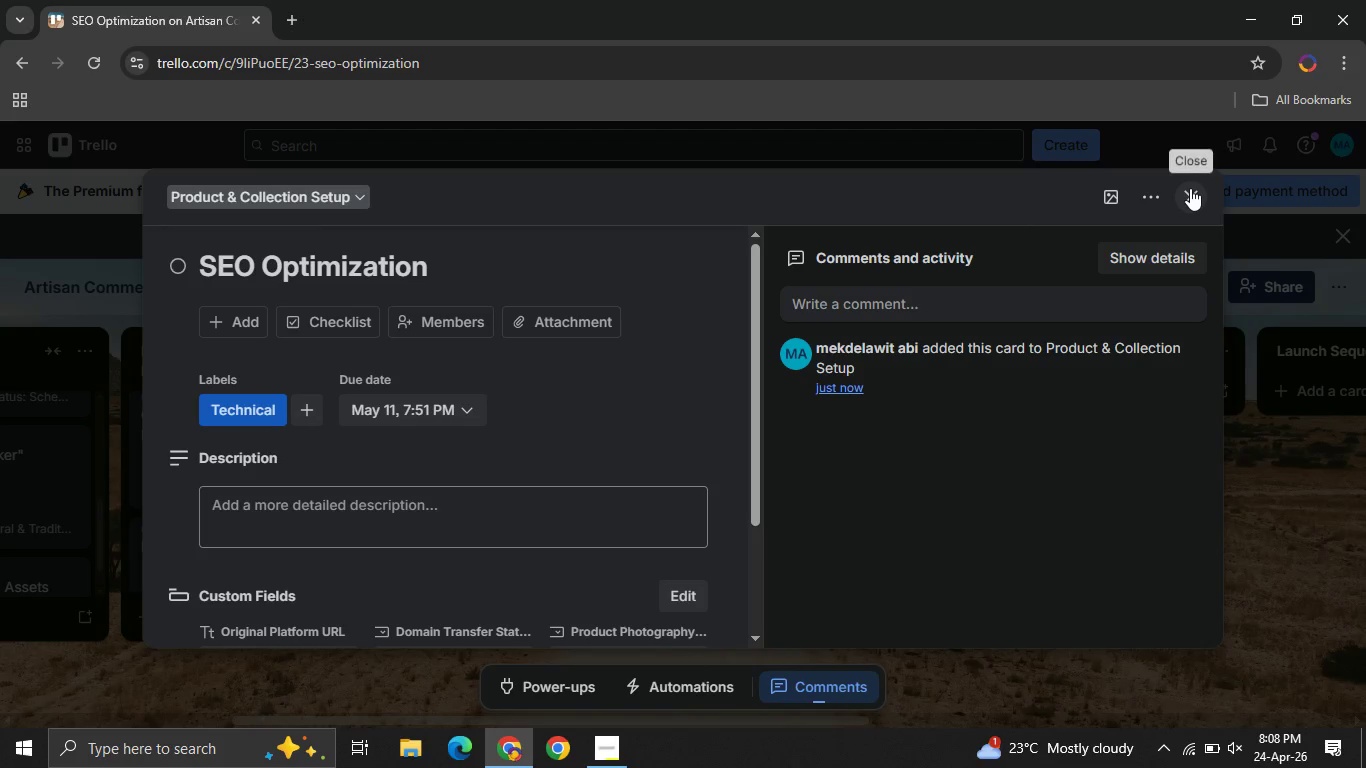 
left_click([1190, 188])
 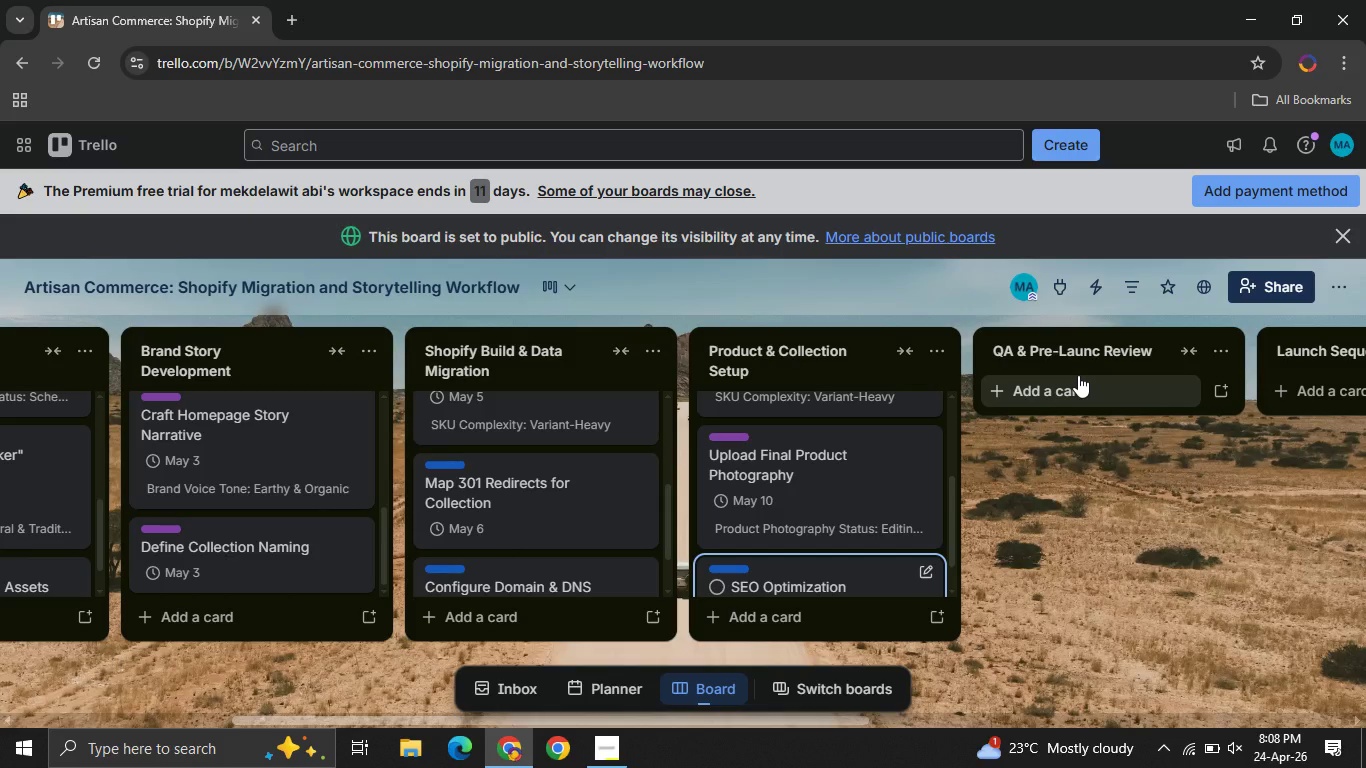 
left_click([1078, 375])
 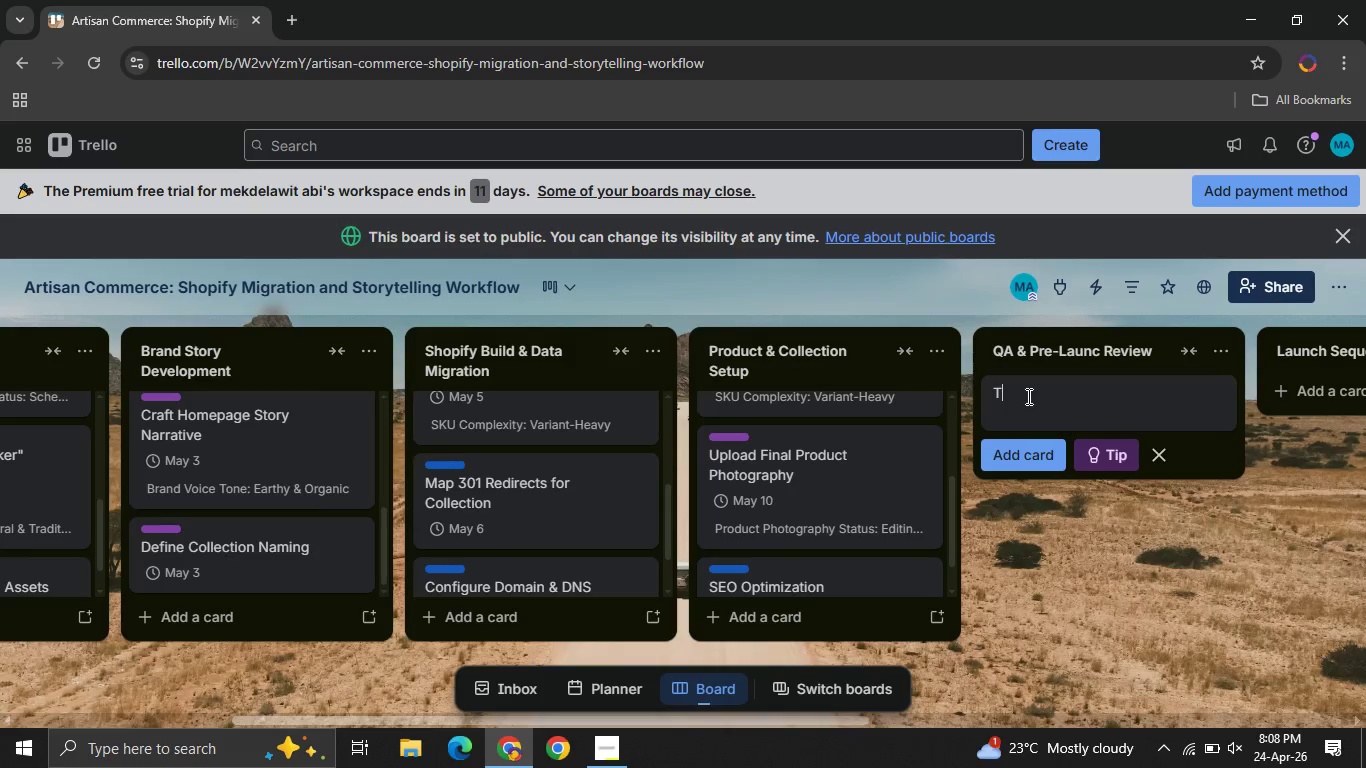 
type(Test Checkout Flow)
 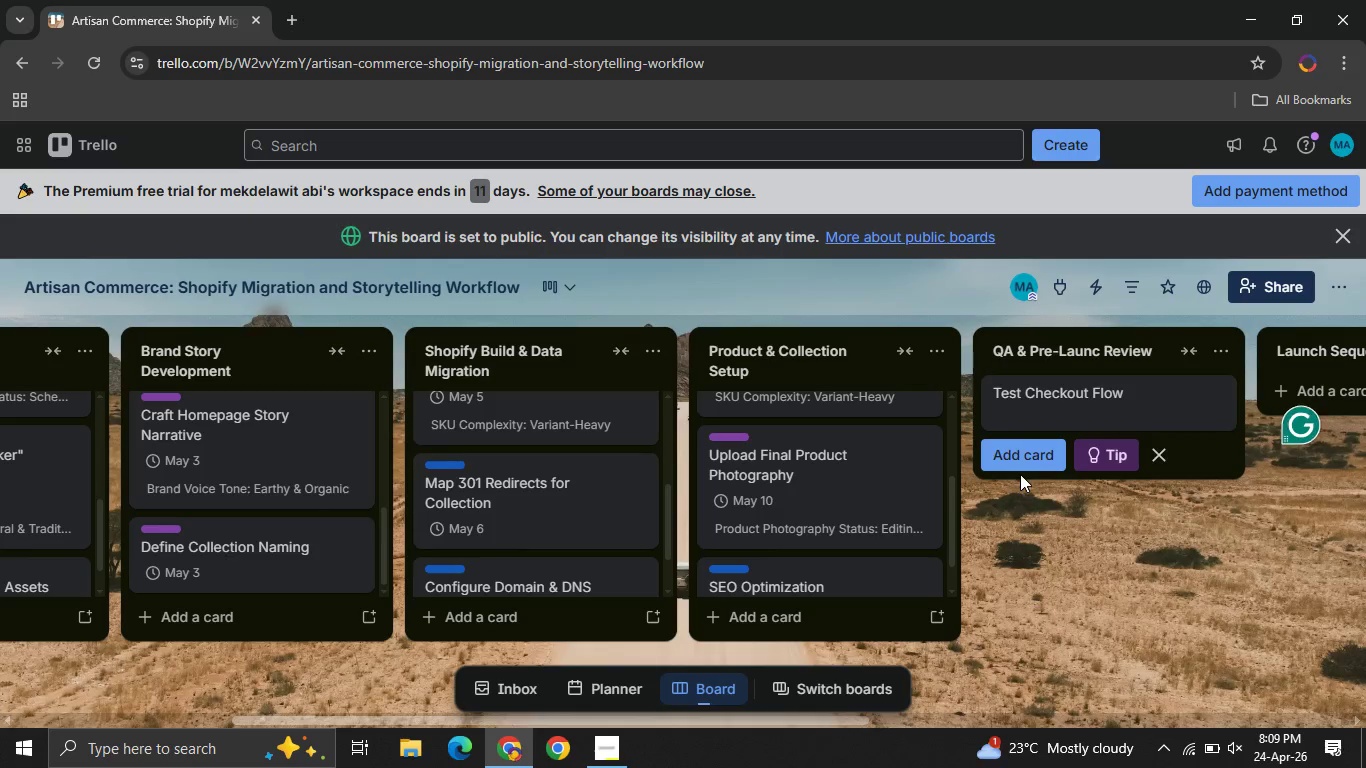 
left_click([1020, 474])
 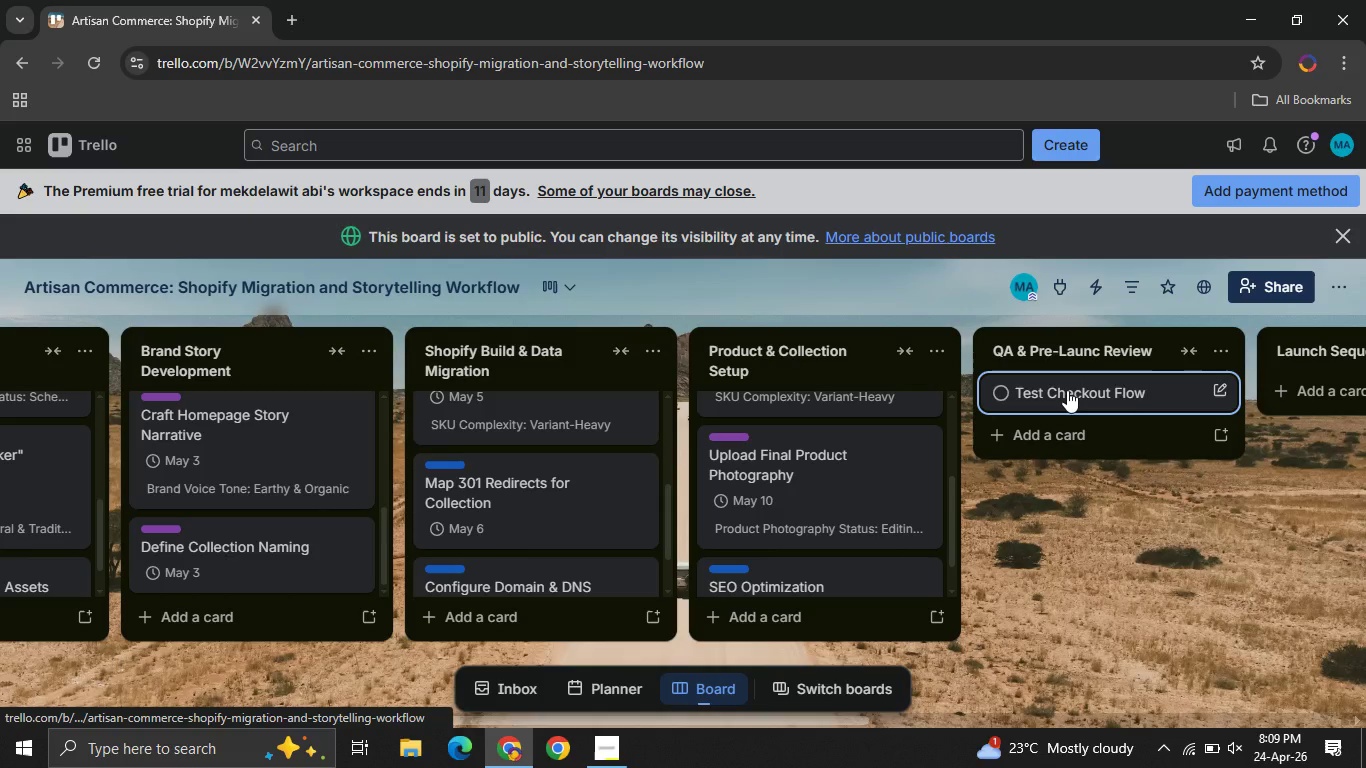 
left_click([1067, 390])
 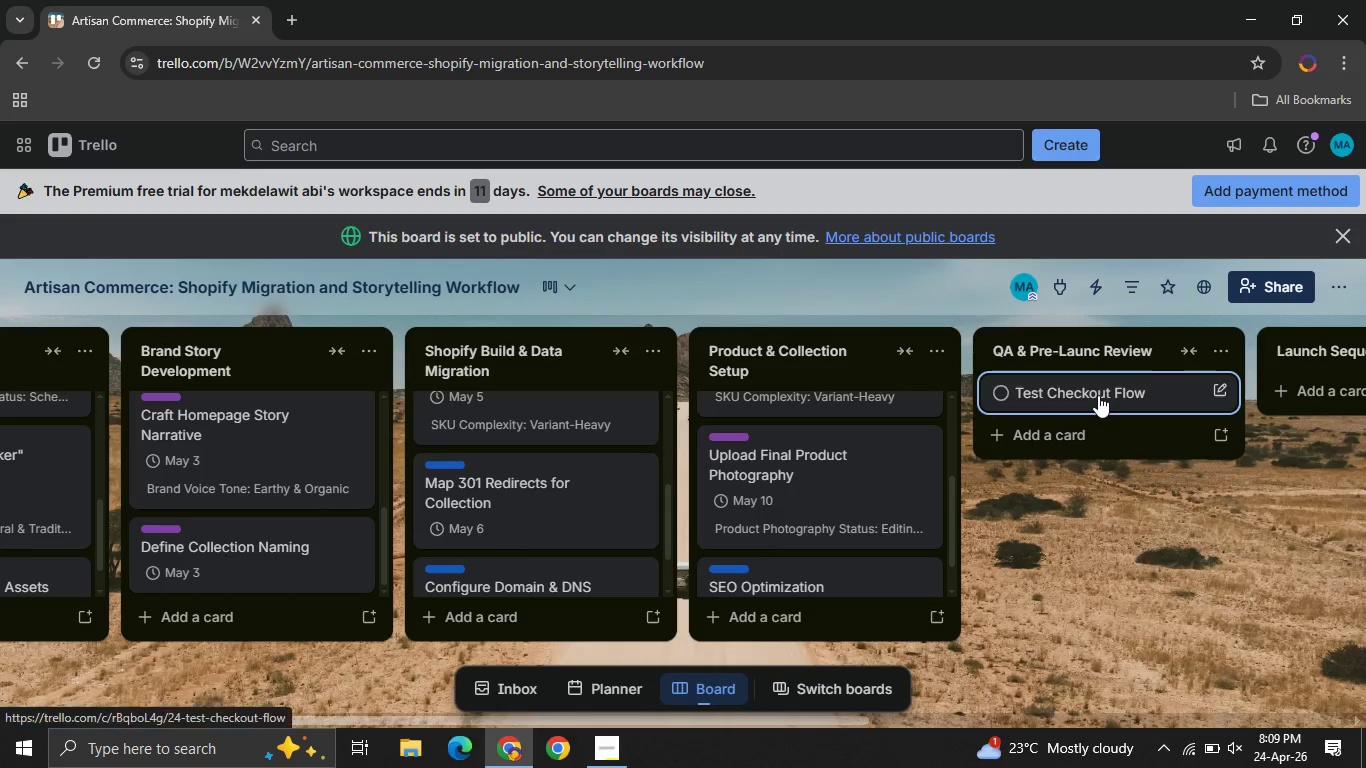 
left_click([1098, 395])
 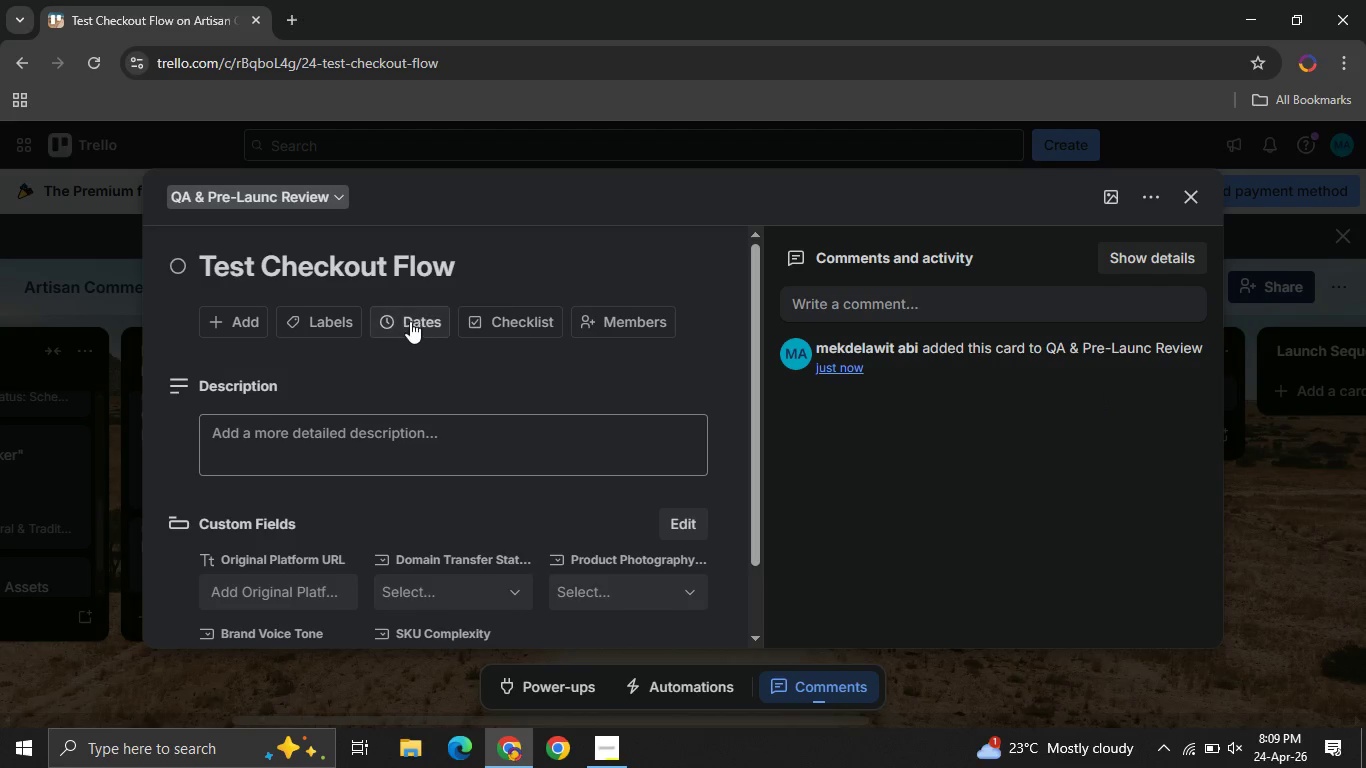 
left_click([404, 322])
 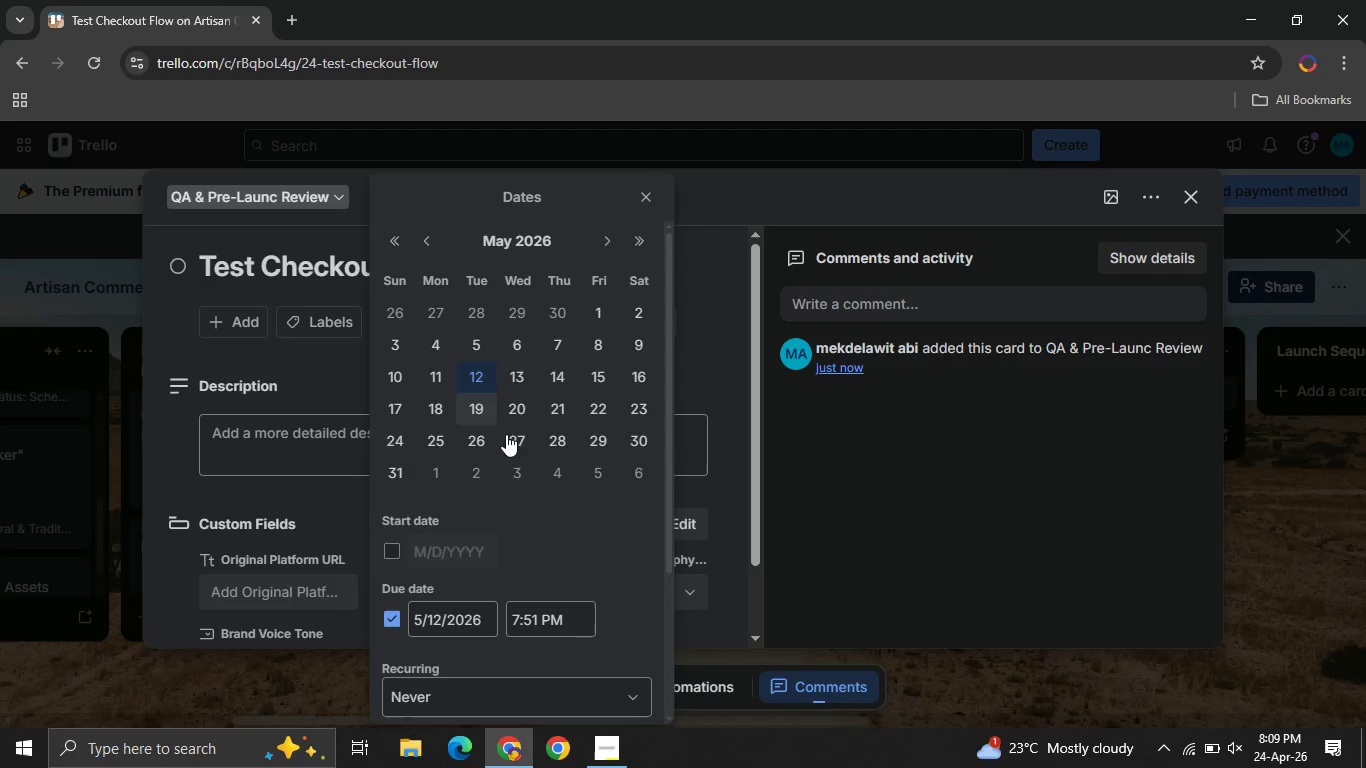 
left_click([479, 383])
 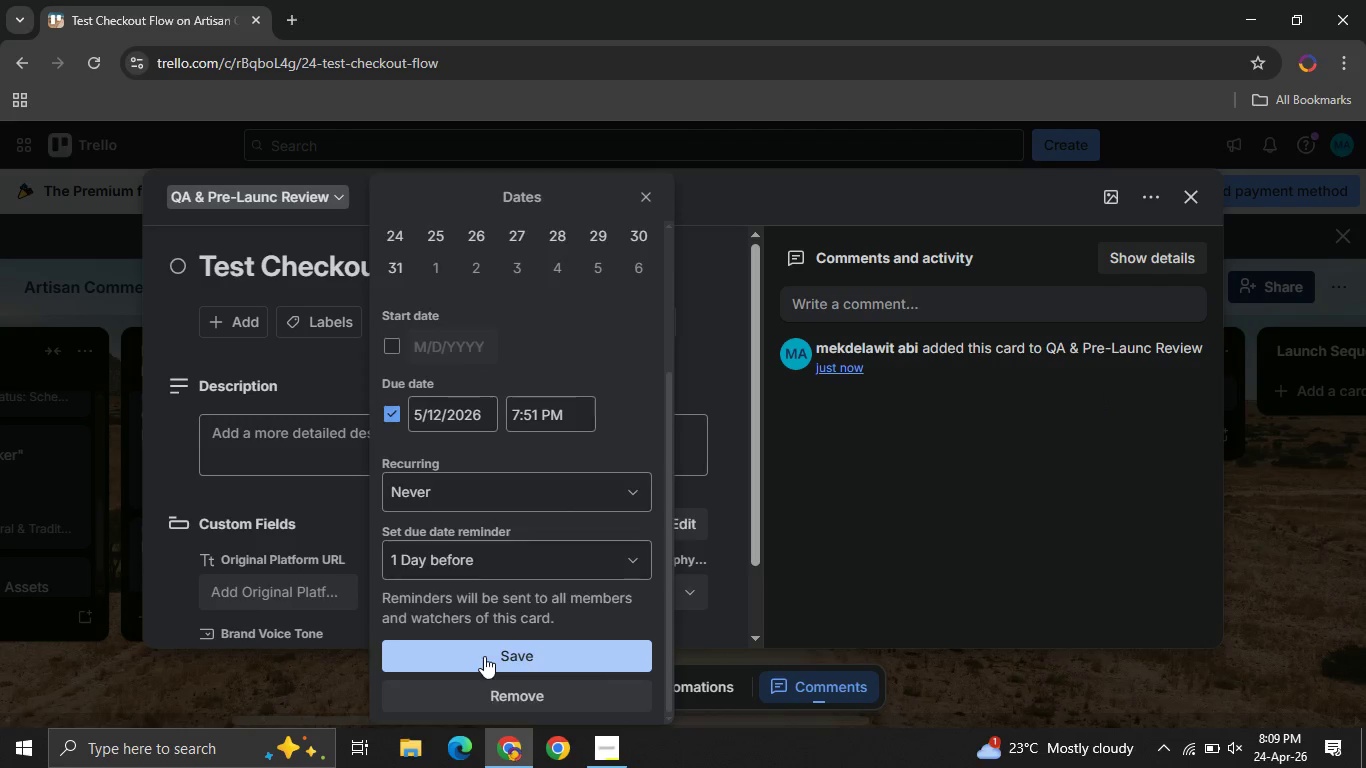 
left_click([484, 656])
 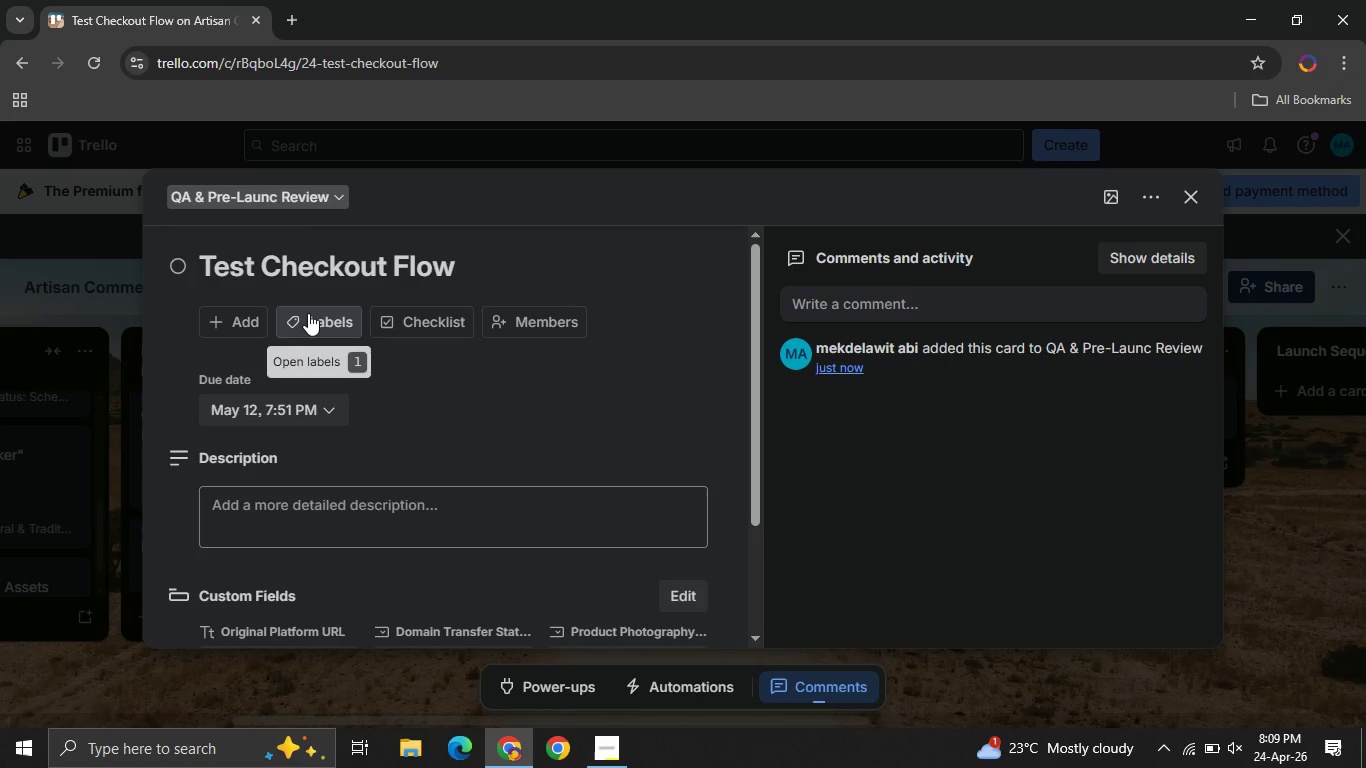 
left_click([308, 313])
 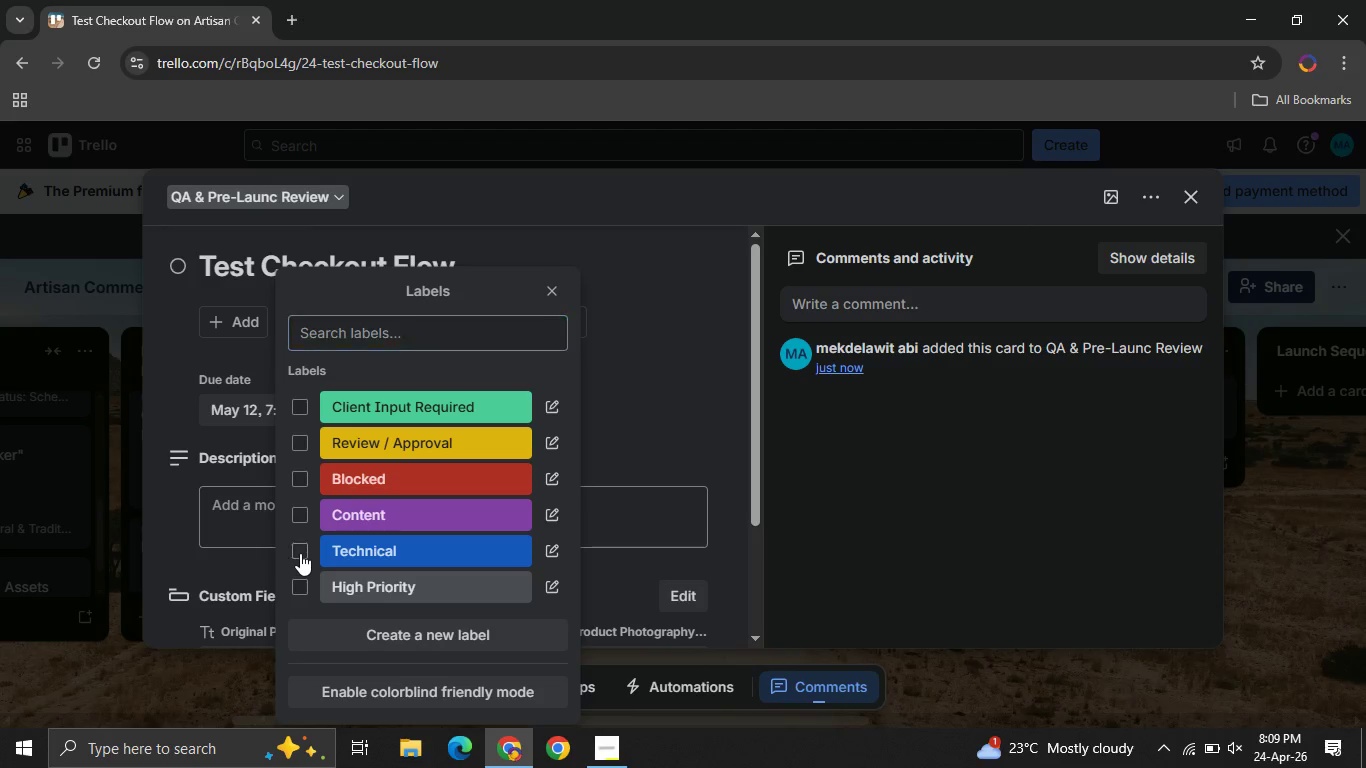 
left_click([300, 553])
 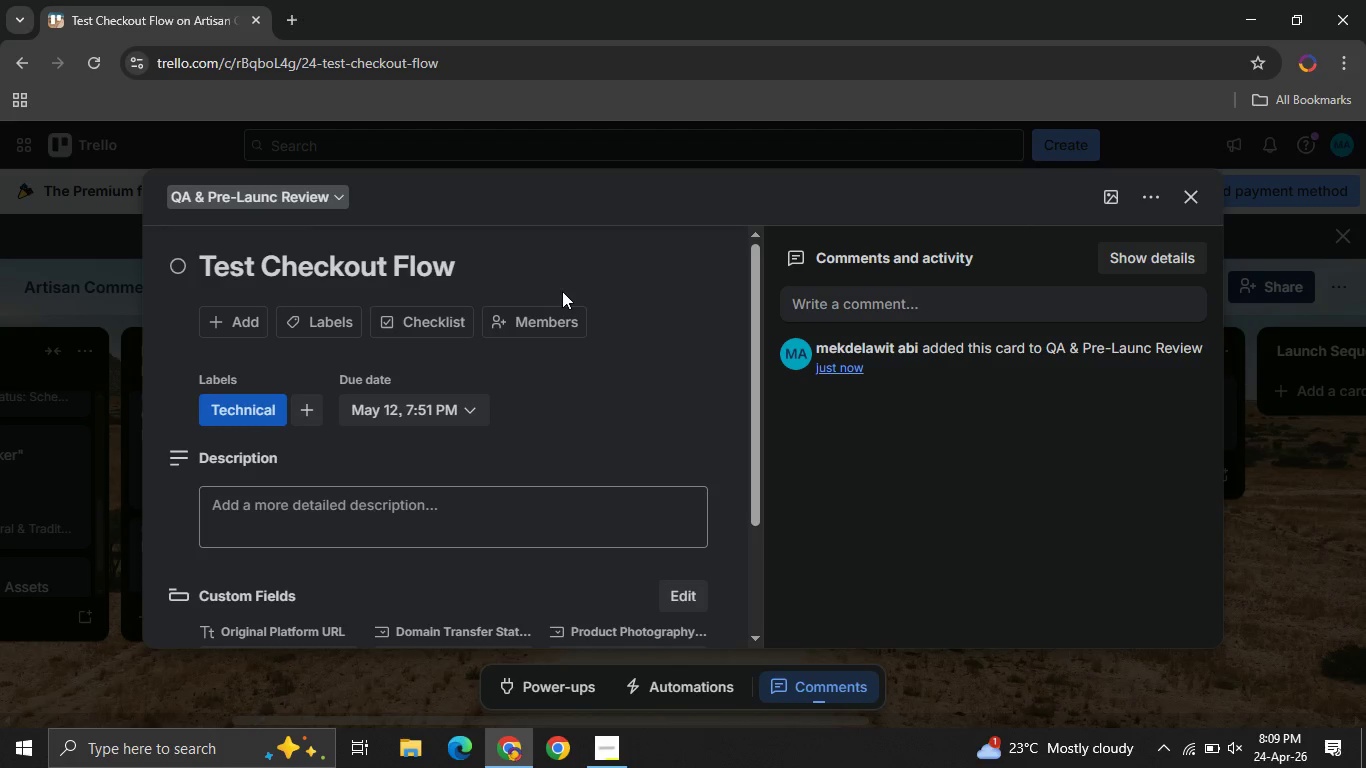 
left_click([562, 291])
 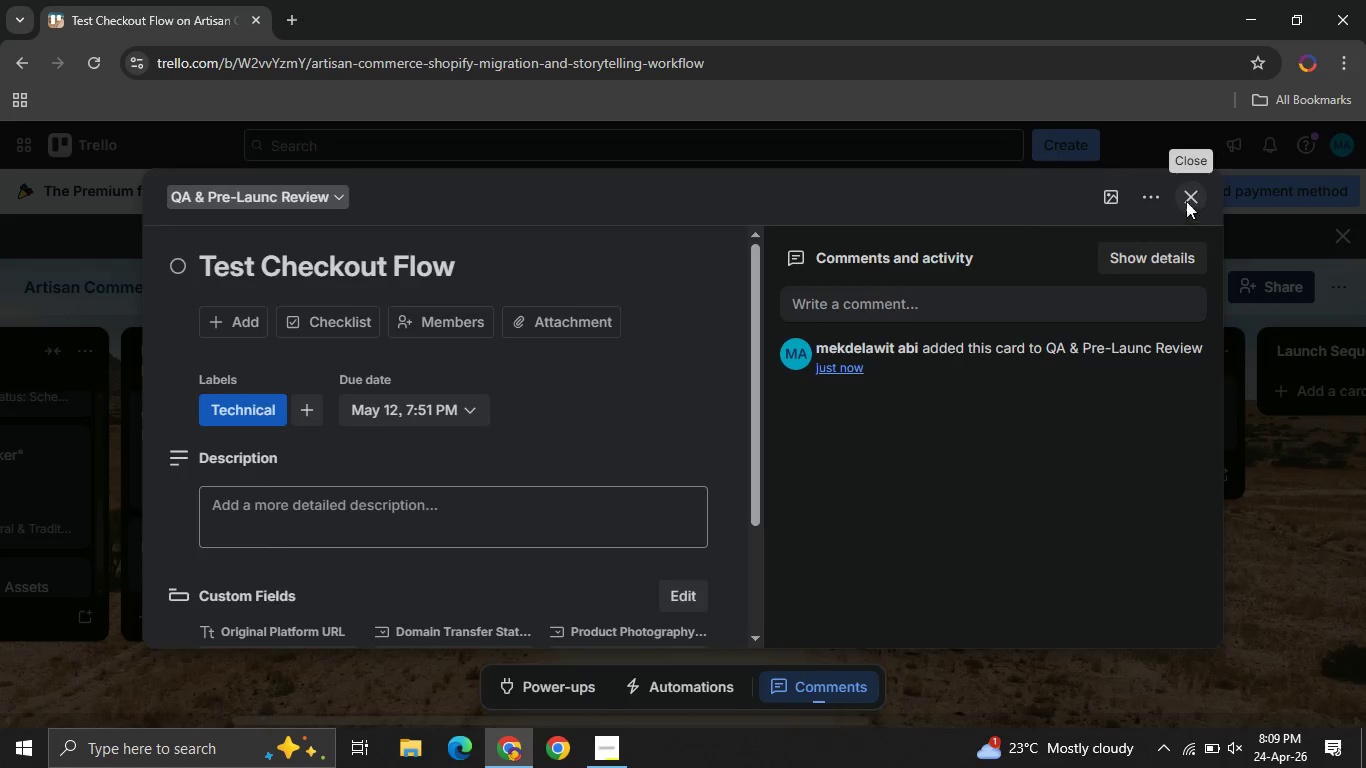 
left_click([1186, 201])
 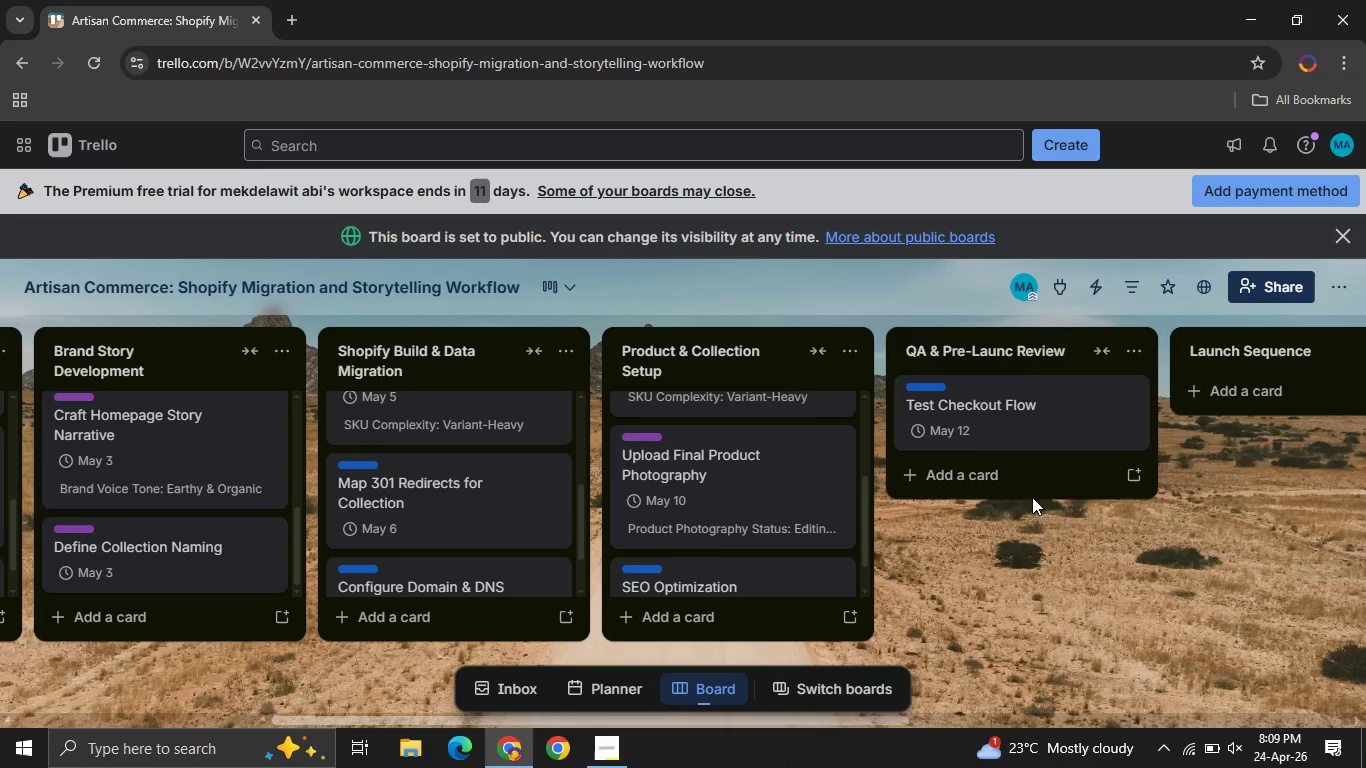 
wait(5.88)
 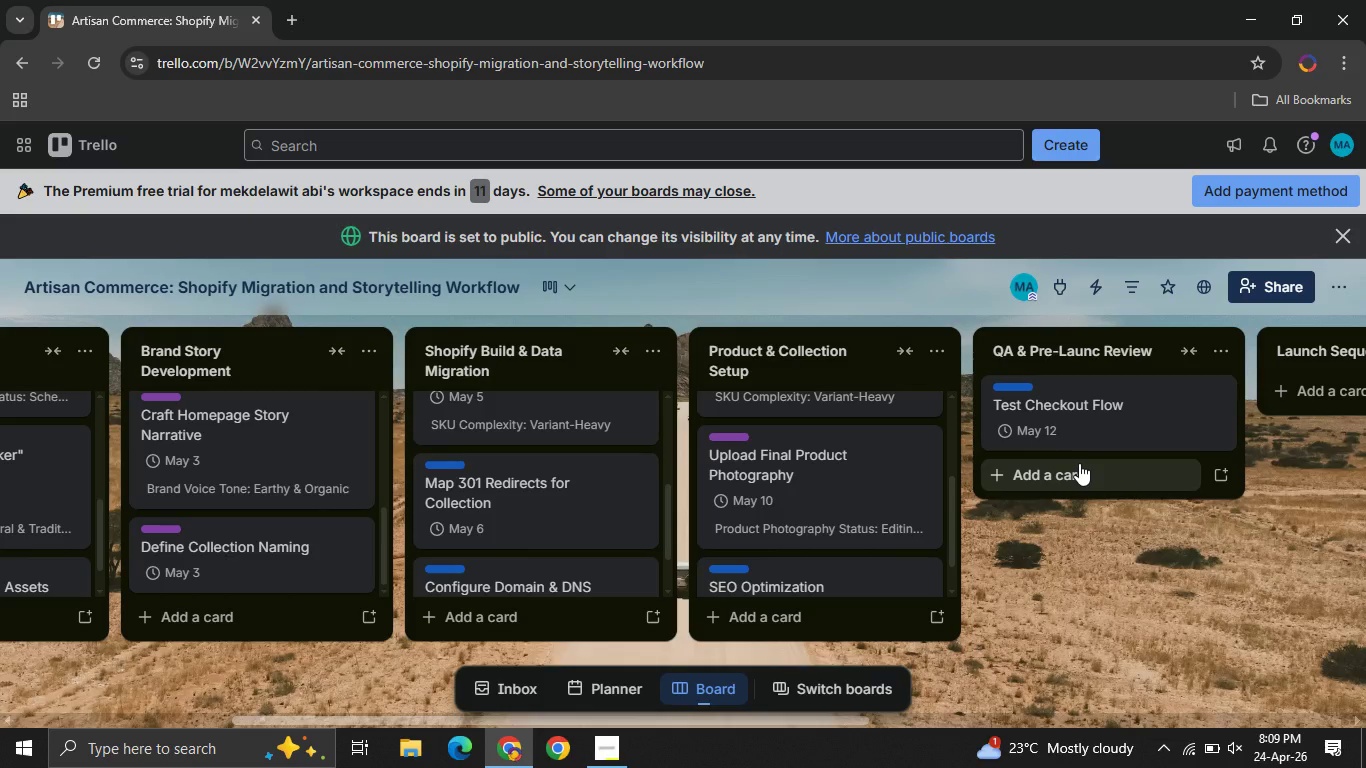 
left_click([1004, 476])
 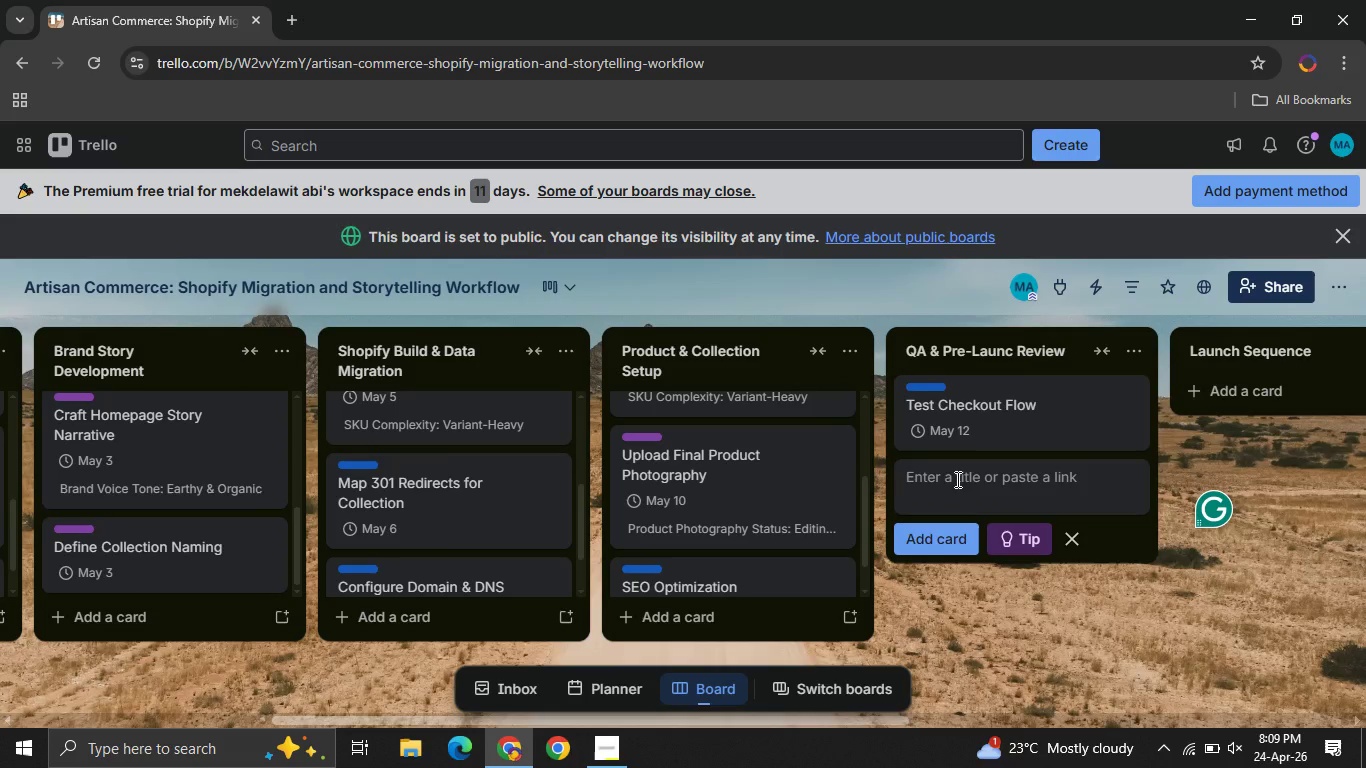 
type(Mobile Responsiveness Check )
 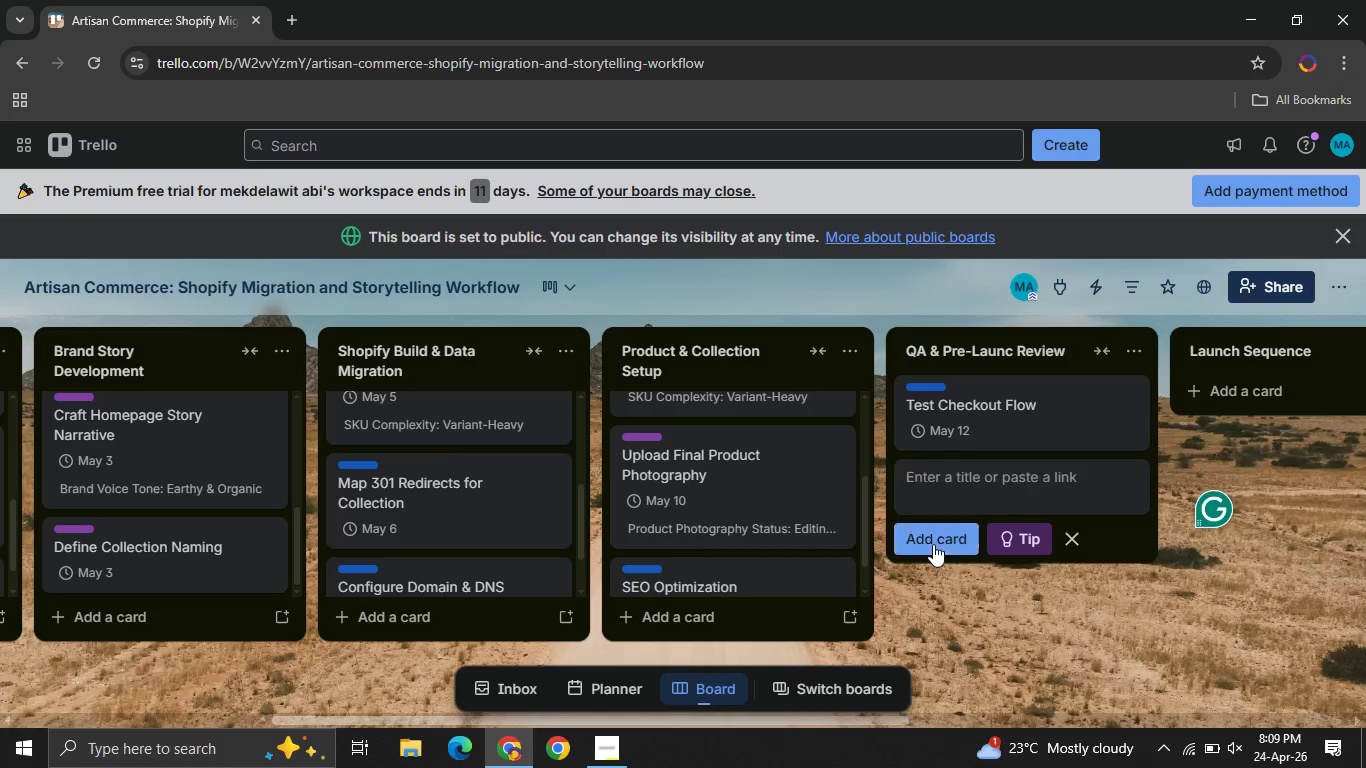 
left_click([933, 544])
 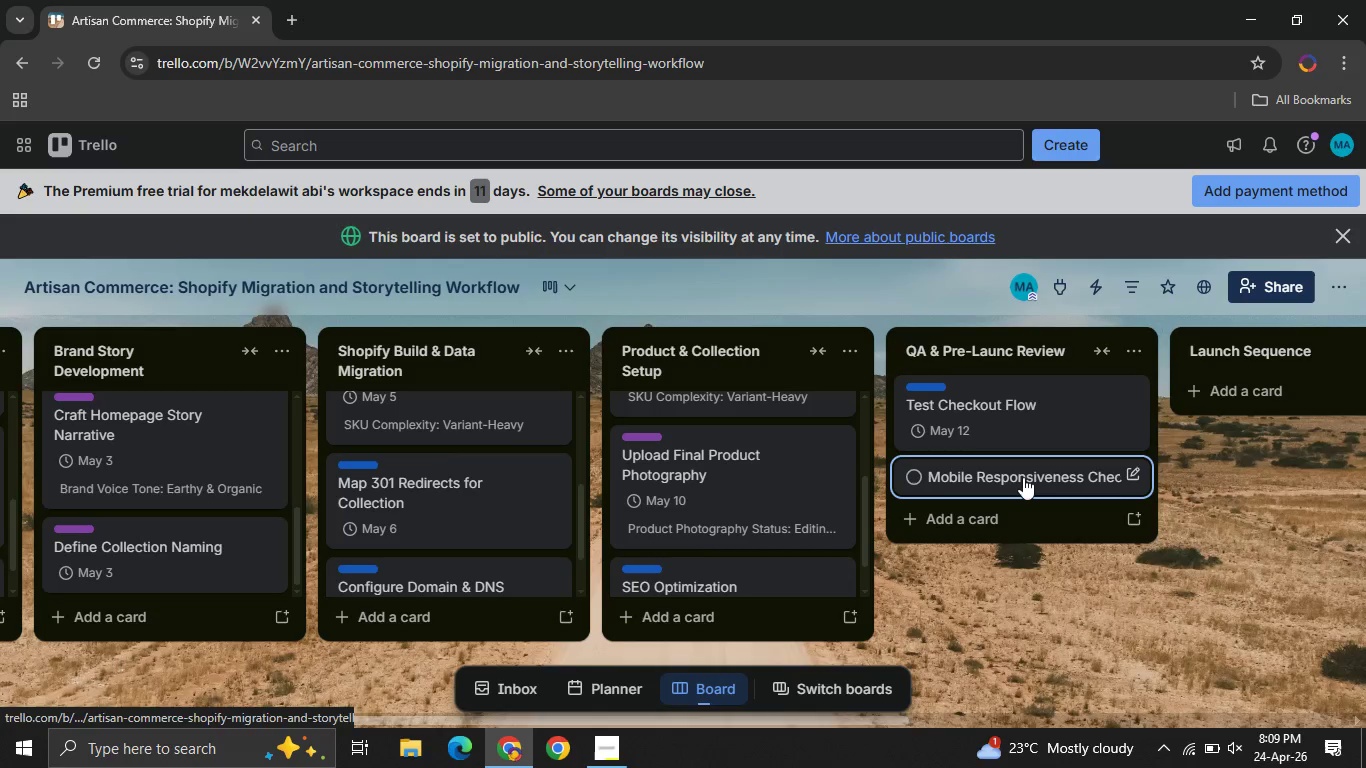 
left_click([1023, 477])
 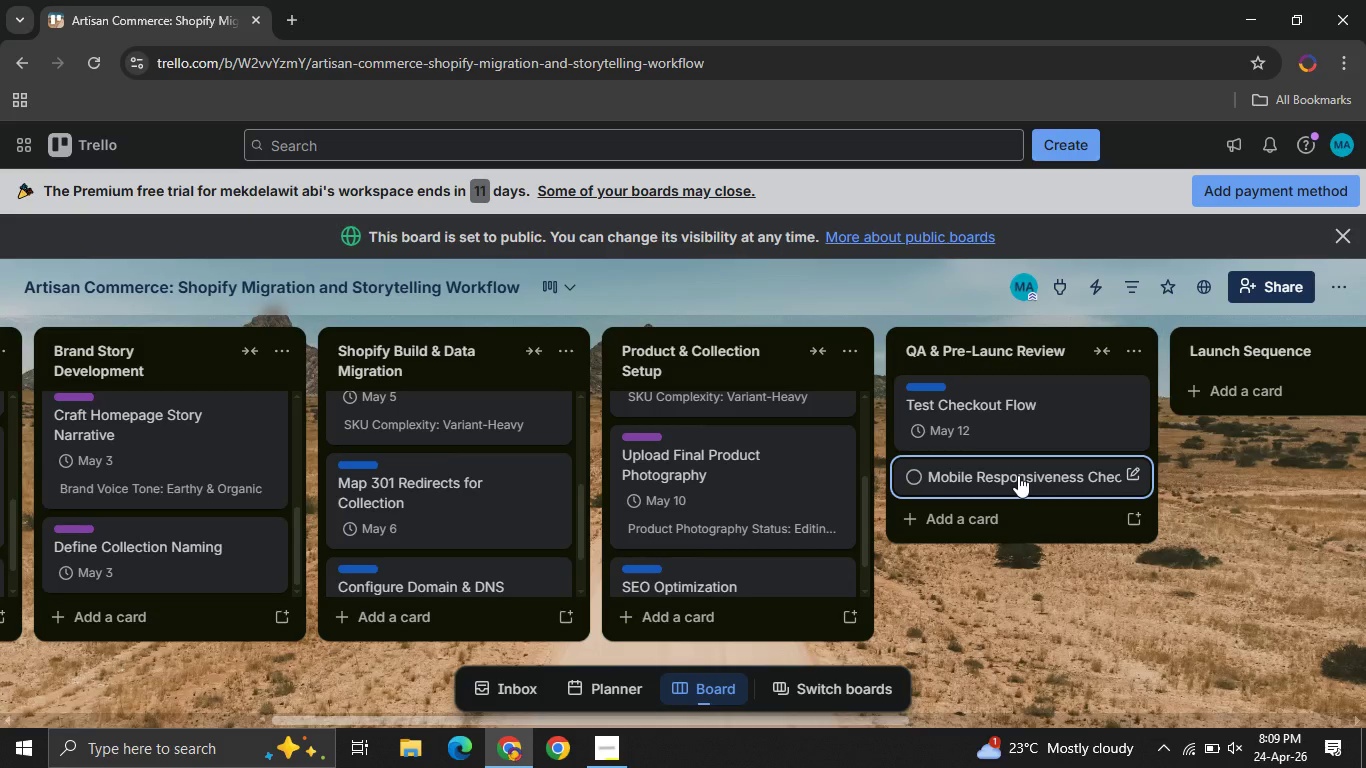 
left_click([1018, 475])
 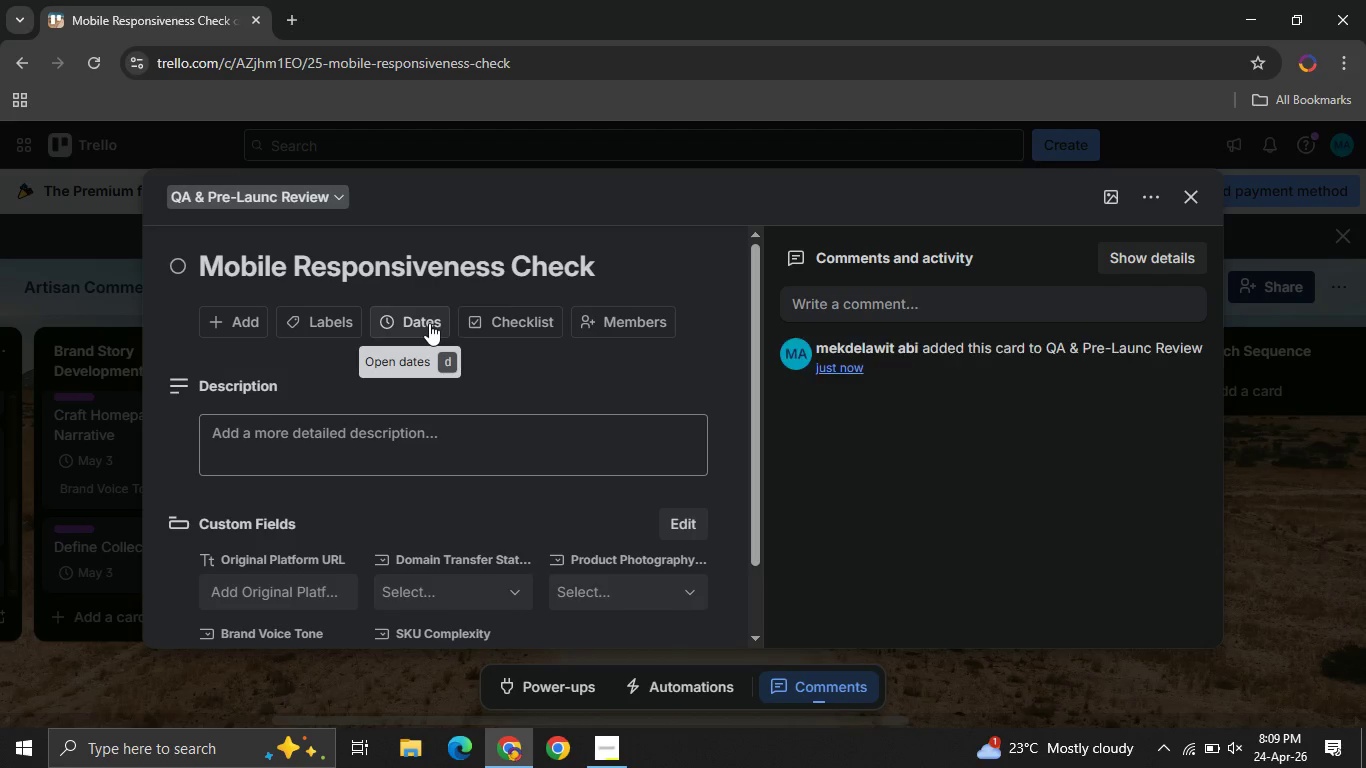 
left_click([429, 323])
 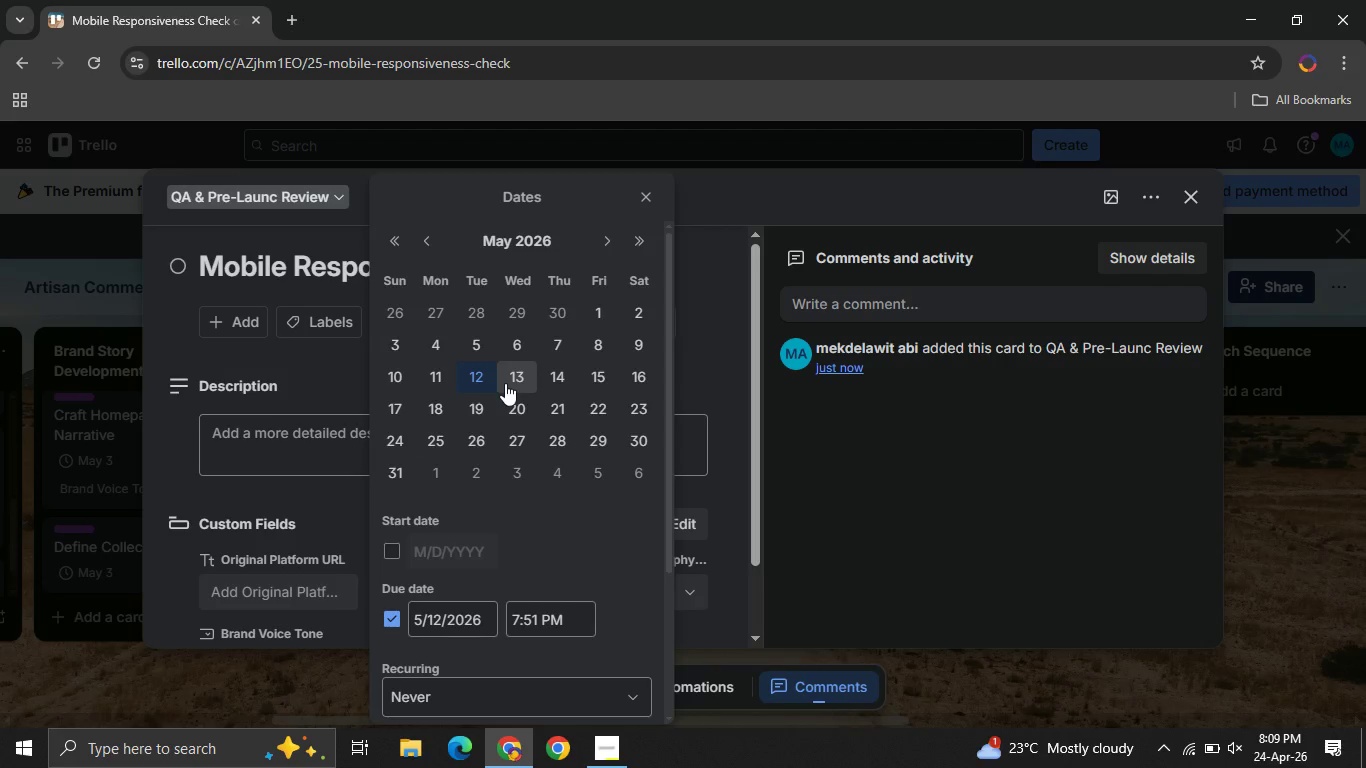 
left_click([505, 383])
 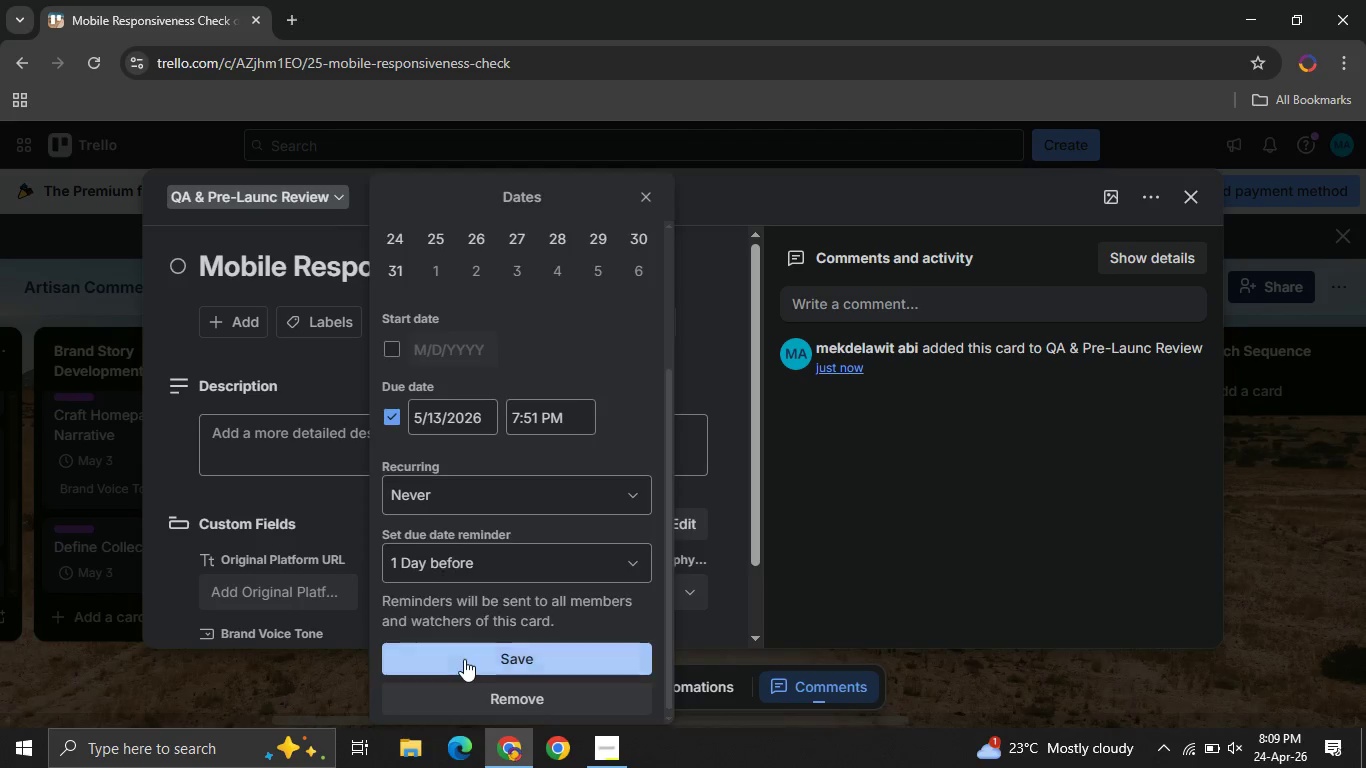 
left_click([464, 659])
 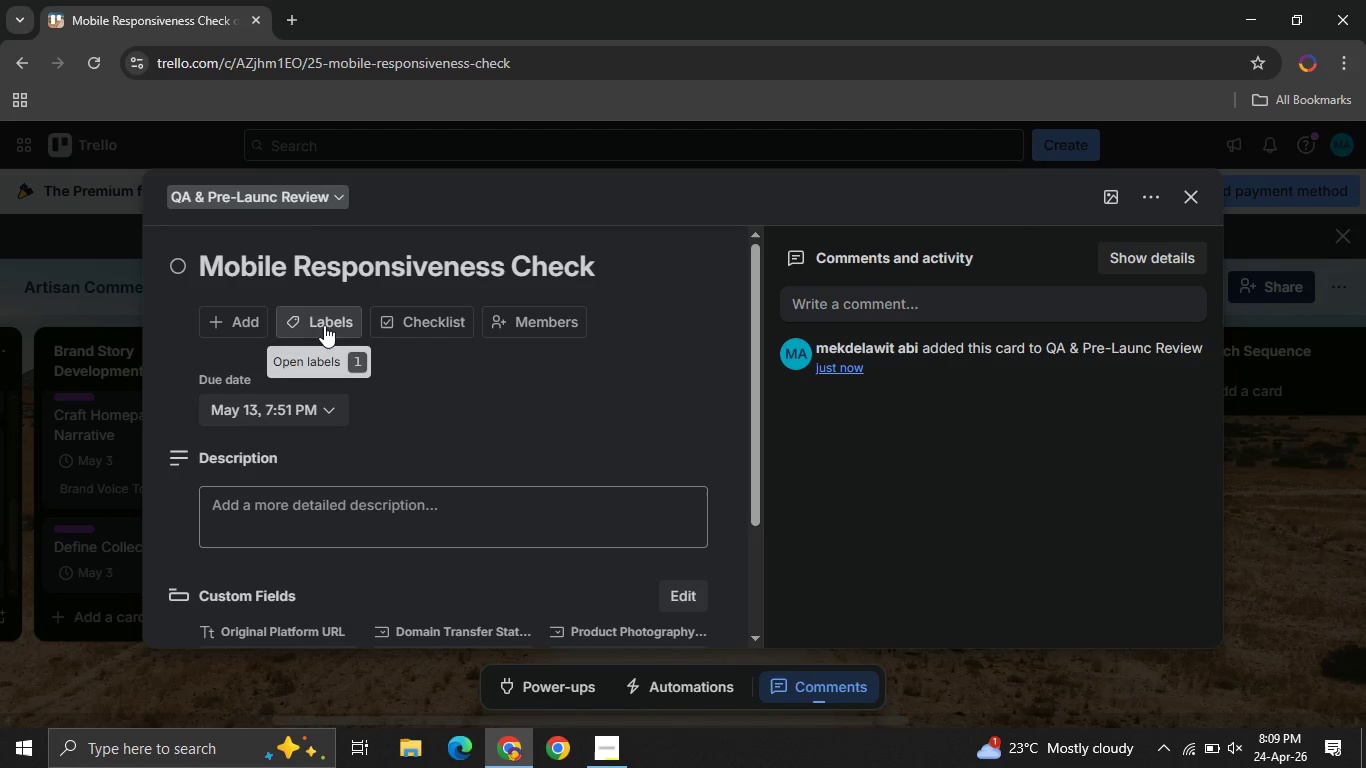 
left_click([324, 325])
 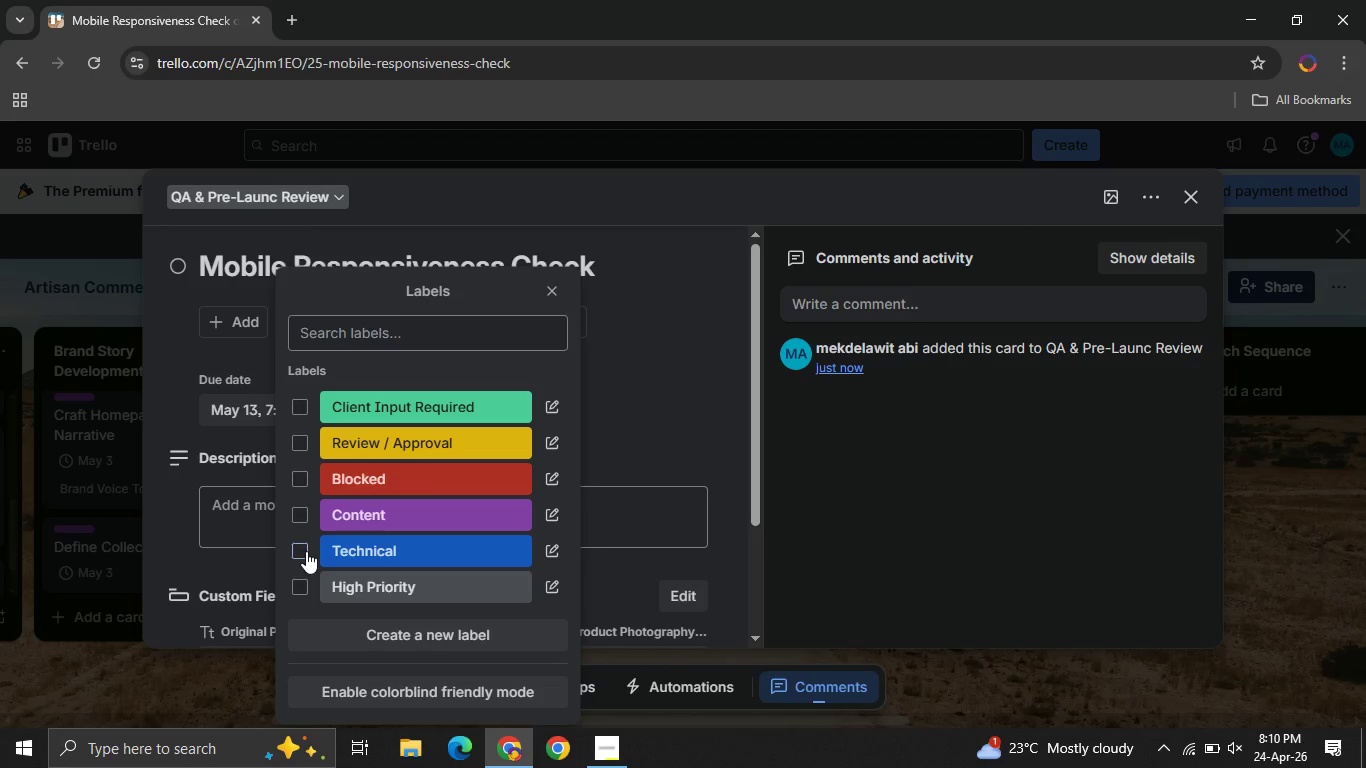 
left_click([306, 551])
 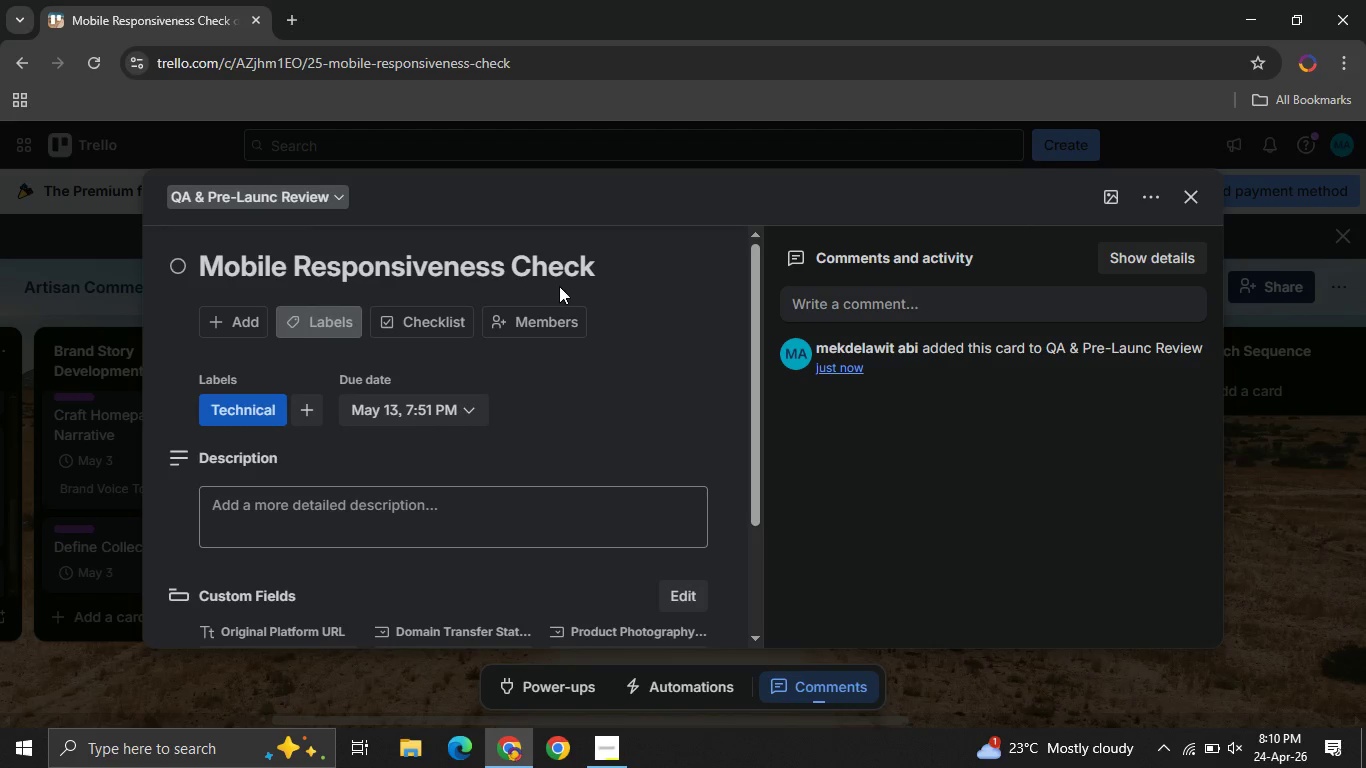 
left_click([559, 286])
 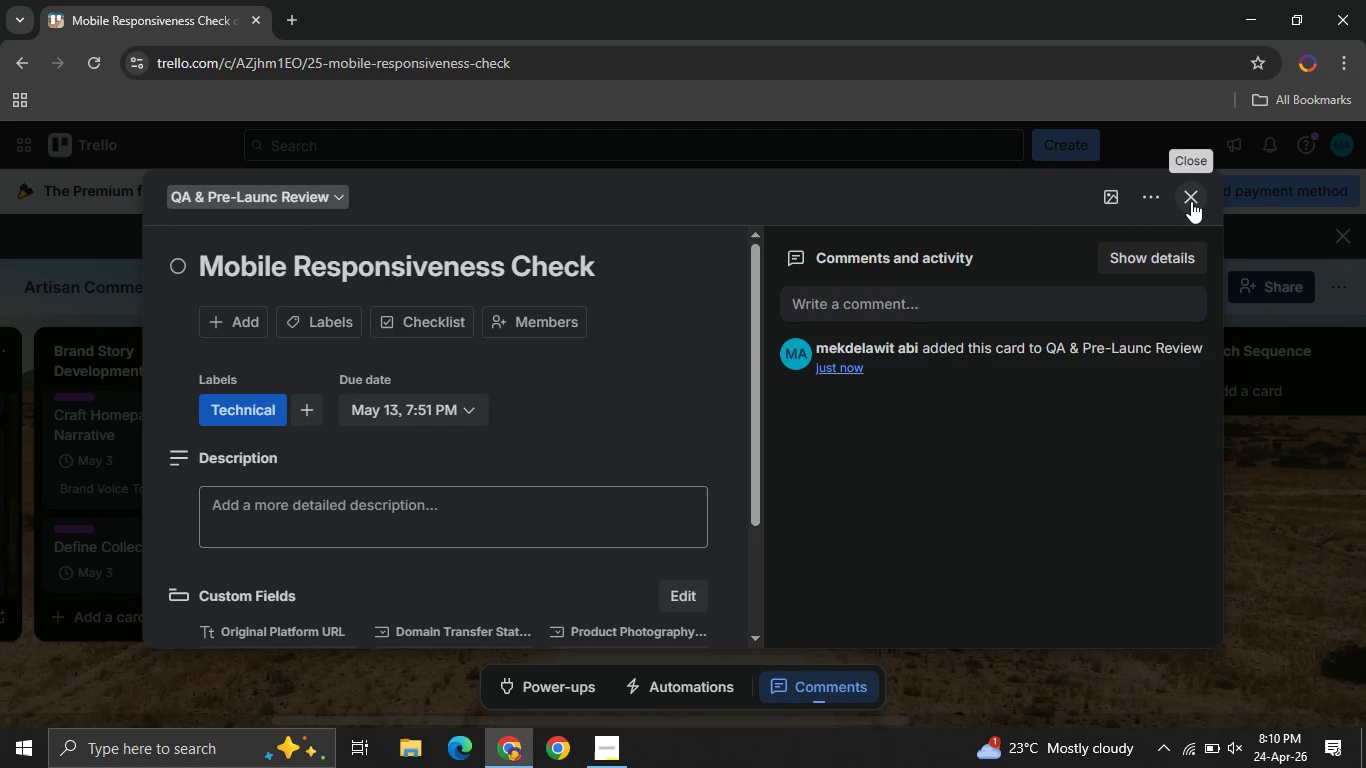 
left_click([1191, 201])
 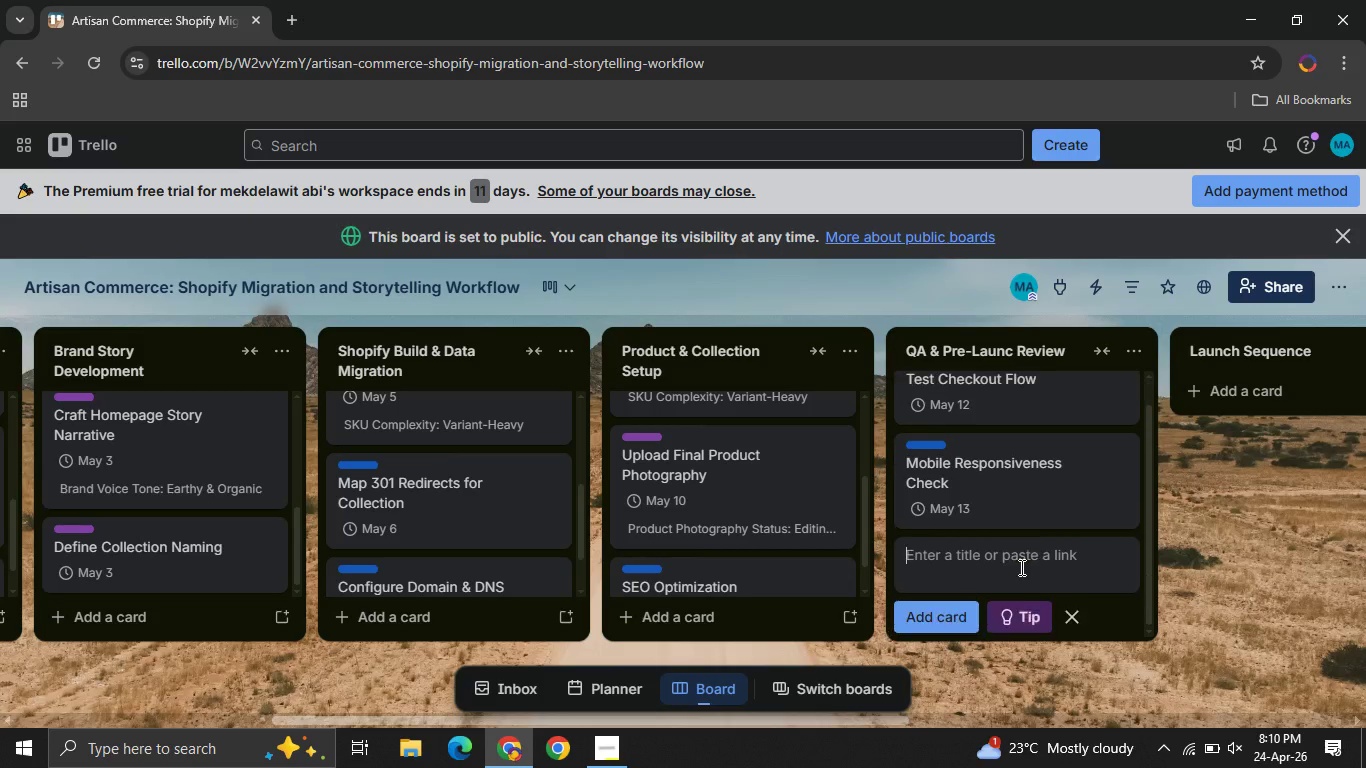 
left_click([1020, 567])
 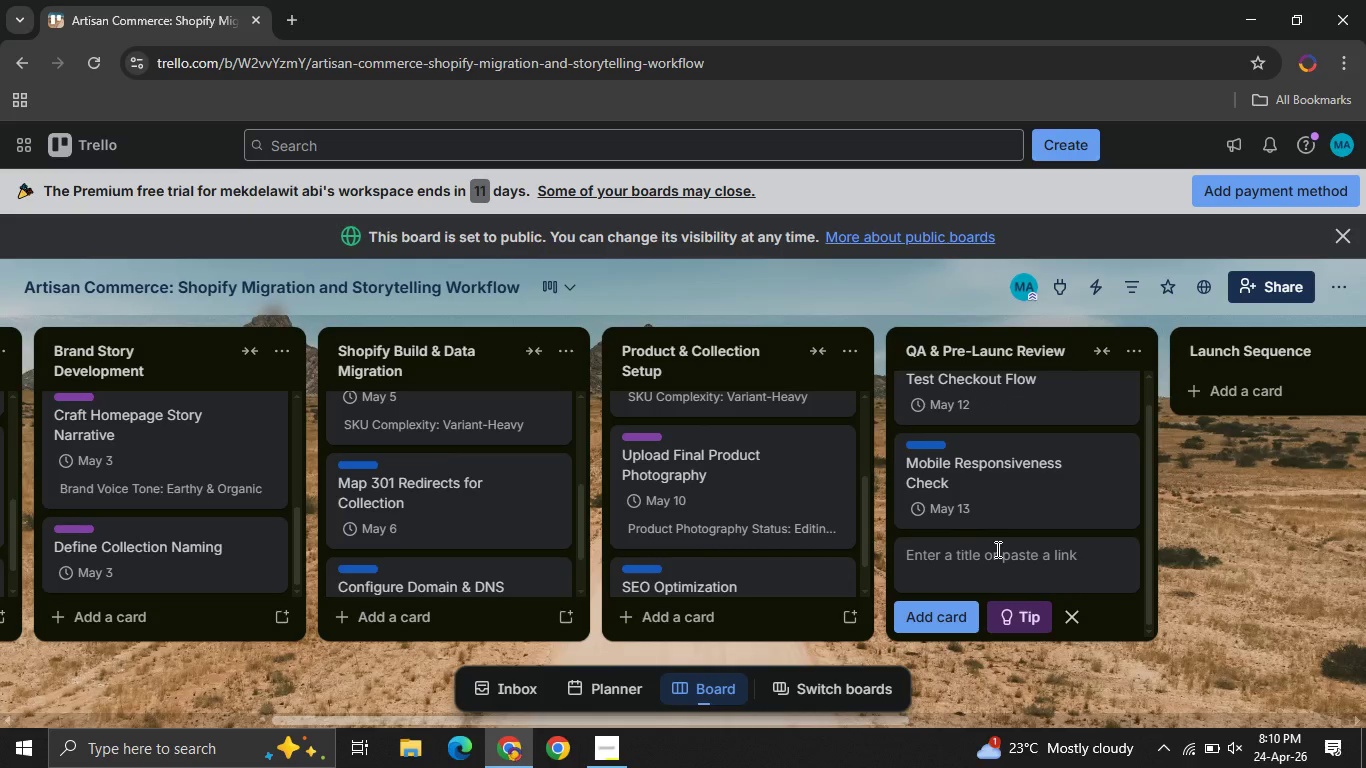 
wait(5.8)
 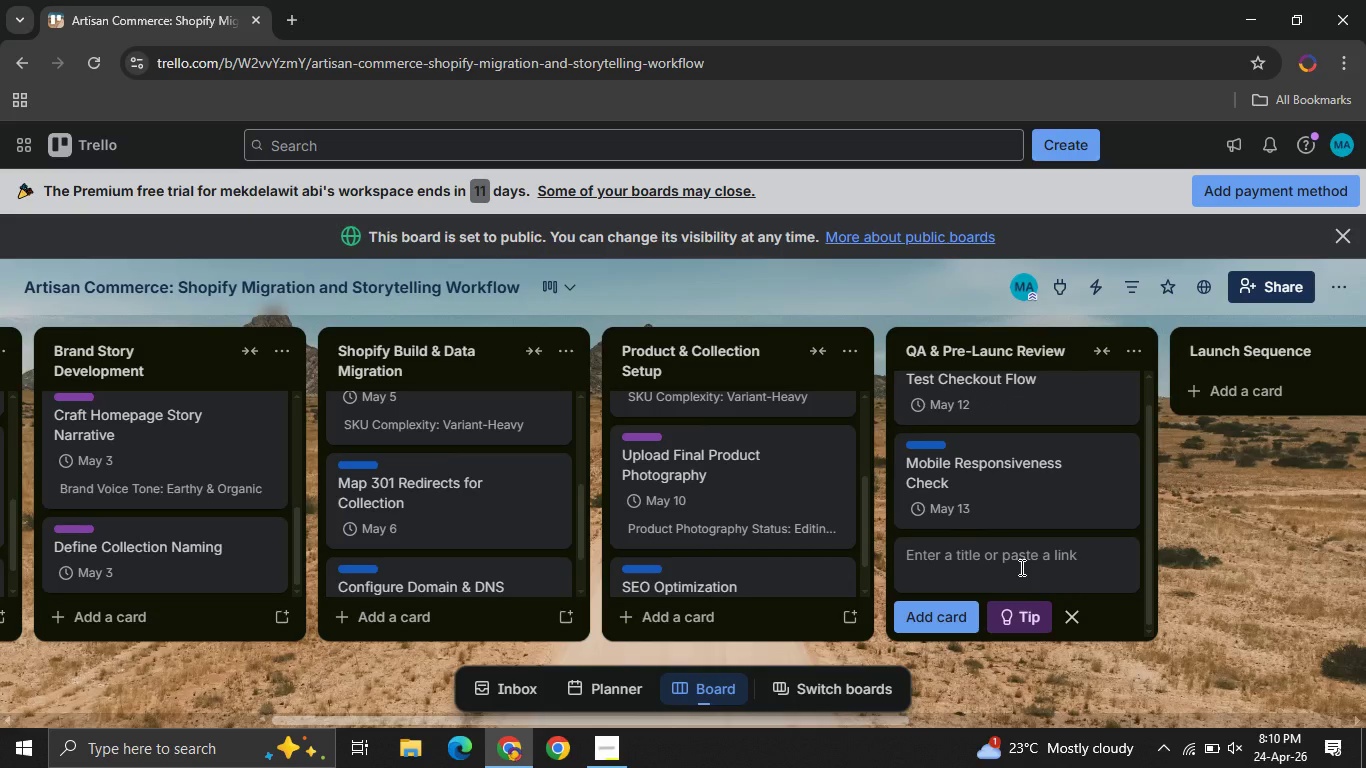 
type(Cross -)
key(Backspace)
key(Backspace)
type(-browser )
 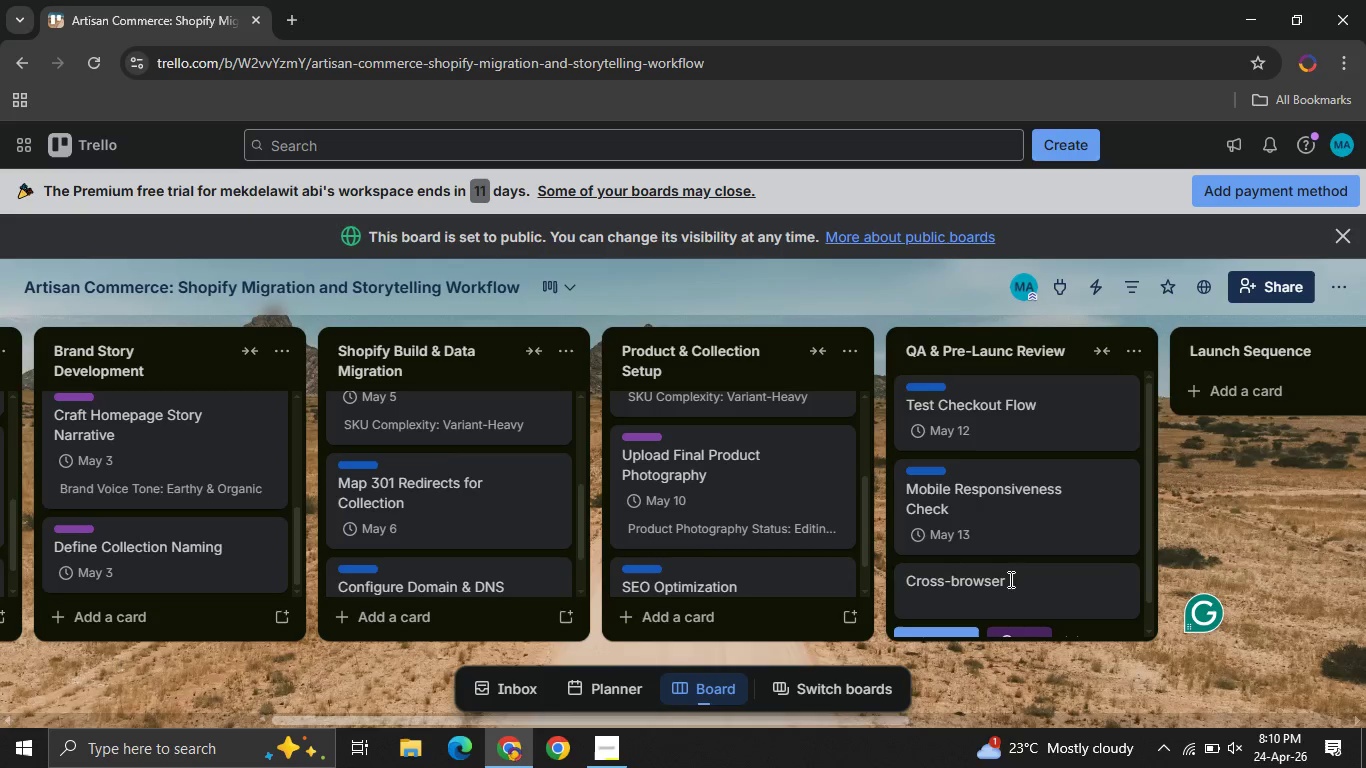 
type(Testing )
 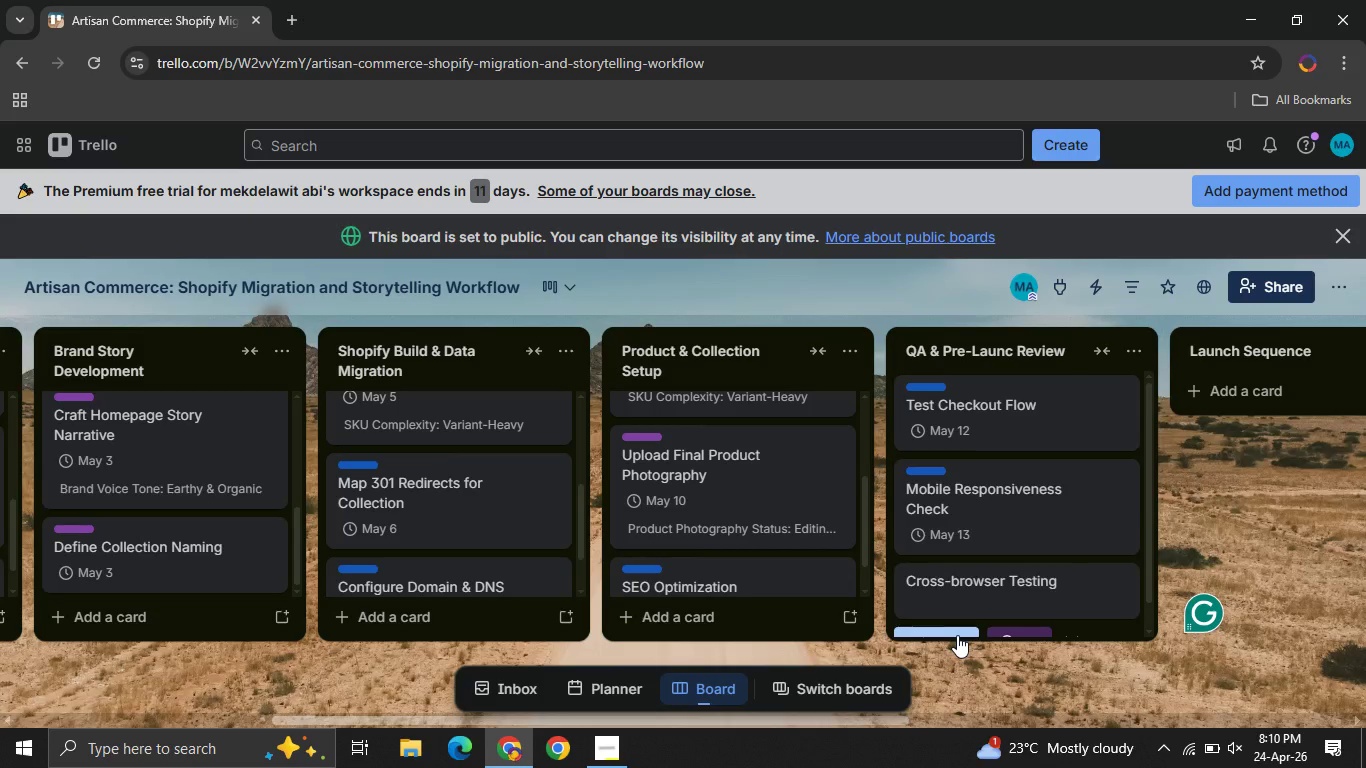 
left_click([957, 635])
 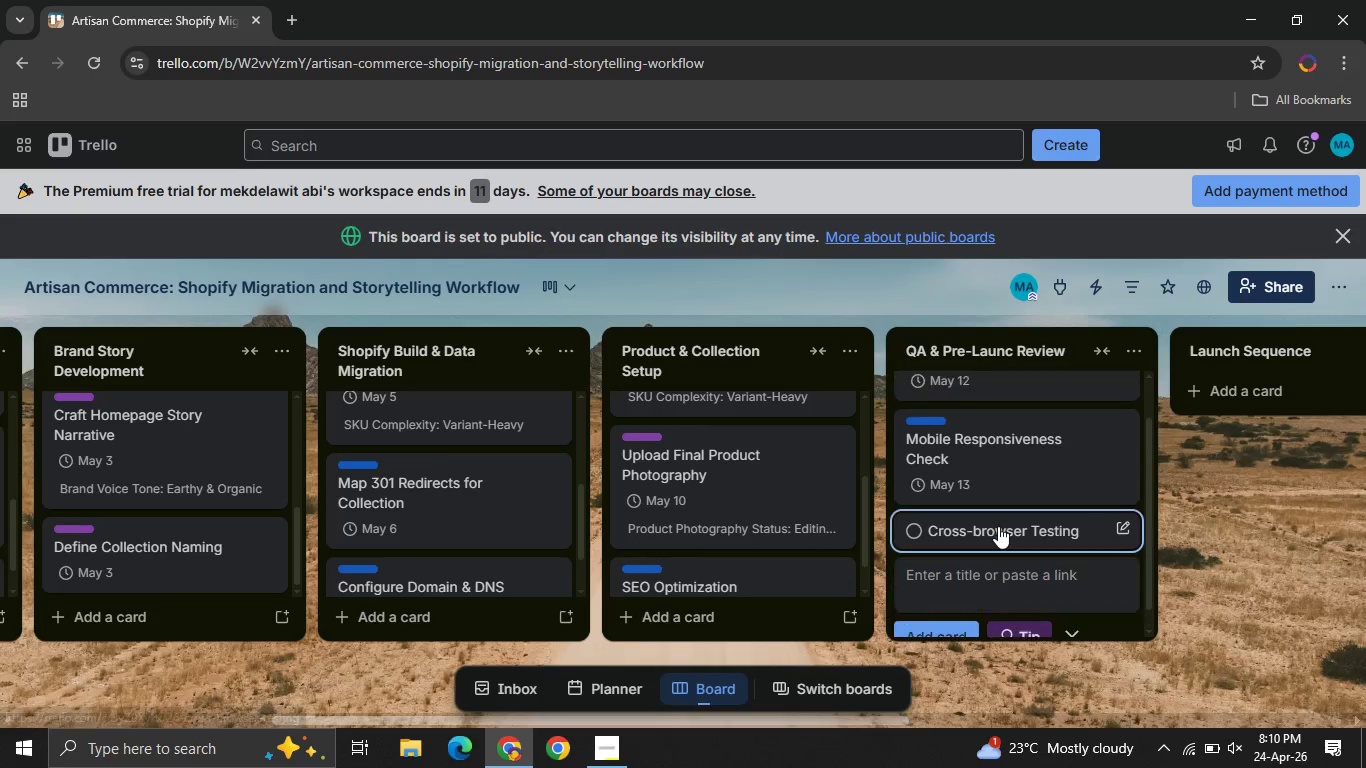 
left_click([998, 526])
 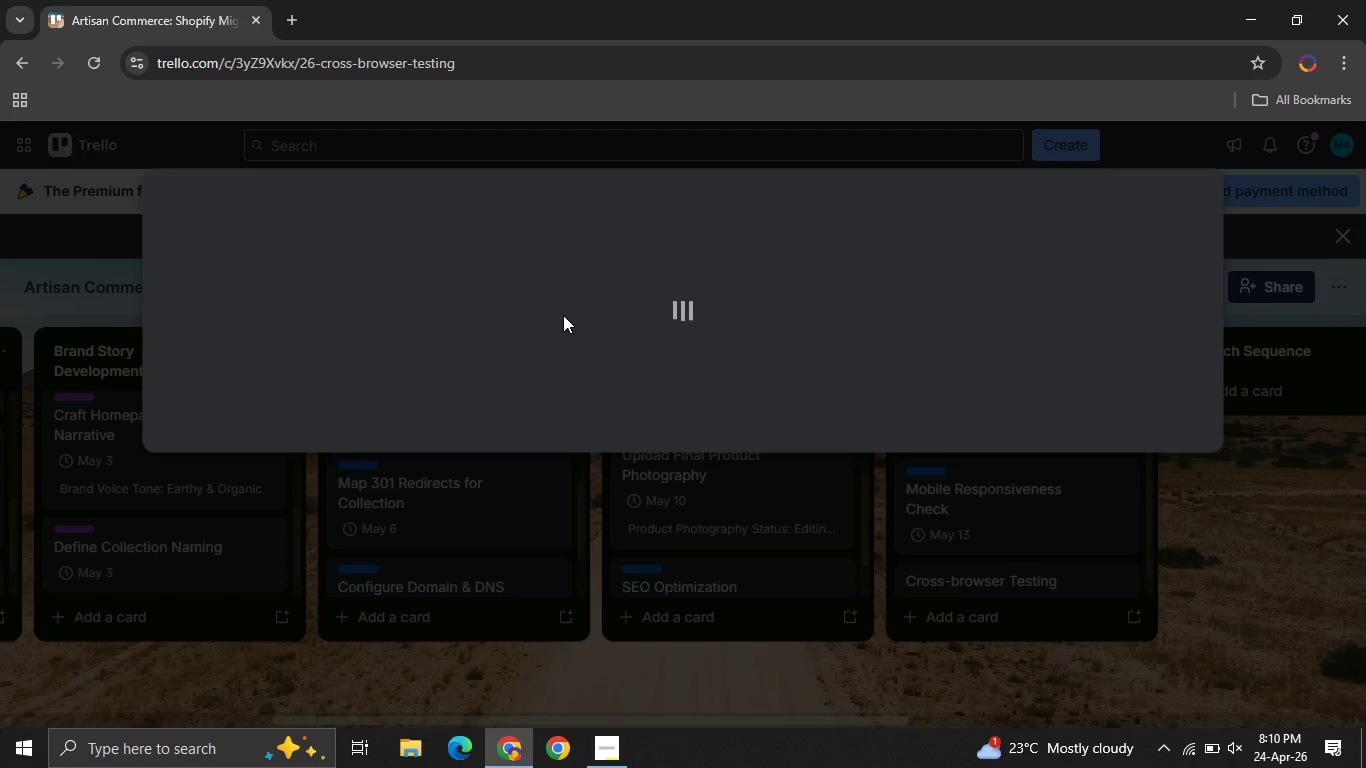 
mouse_move([538, 315])
 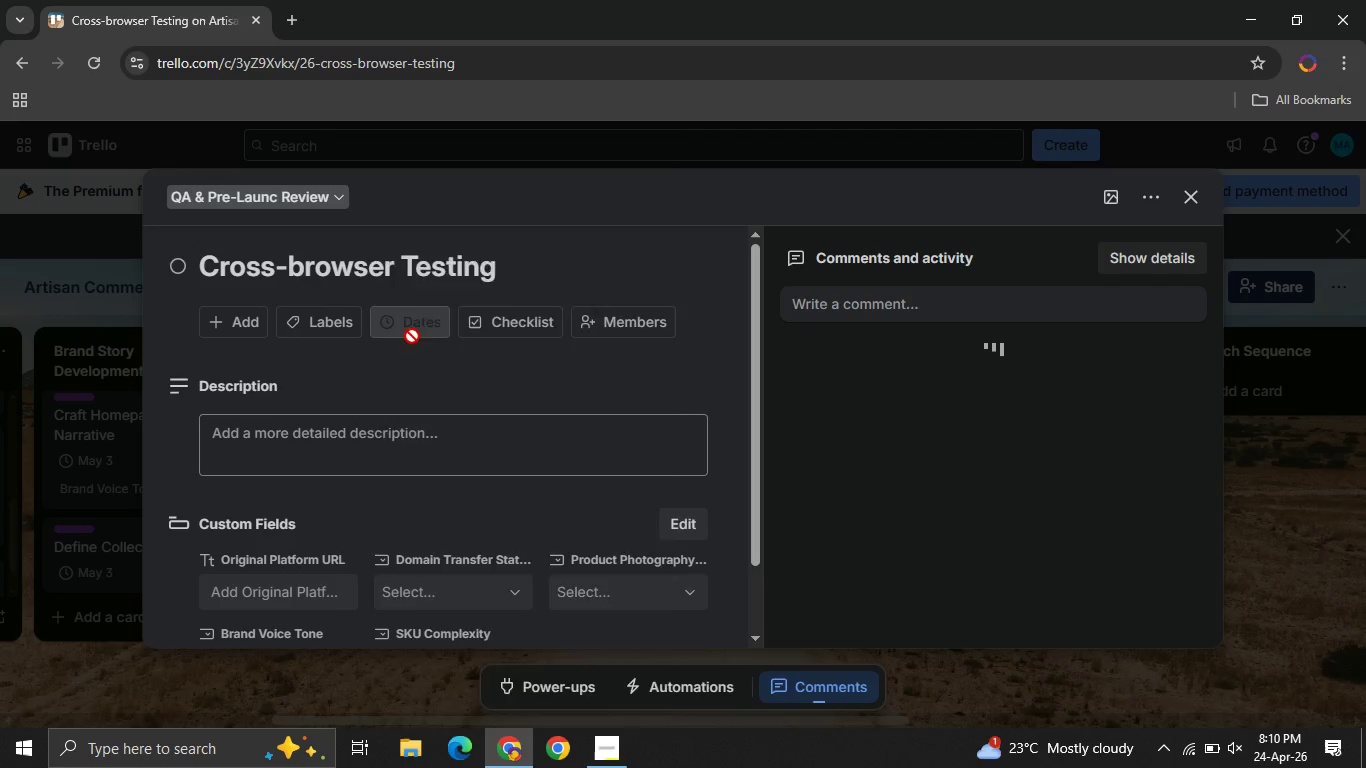 
left_click([412, 336])
 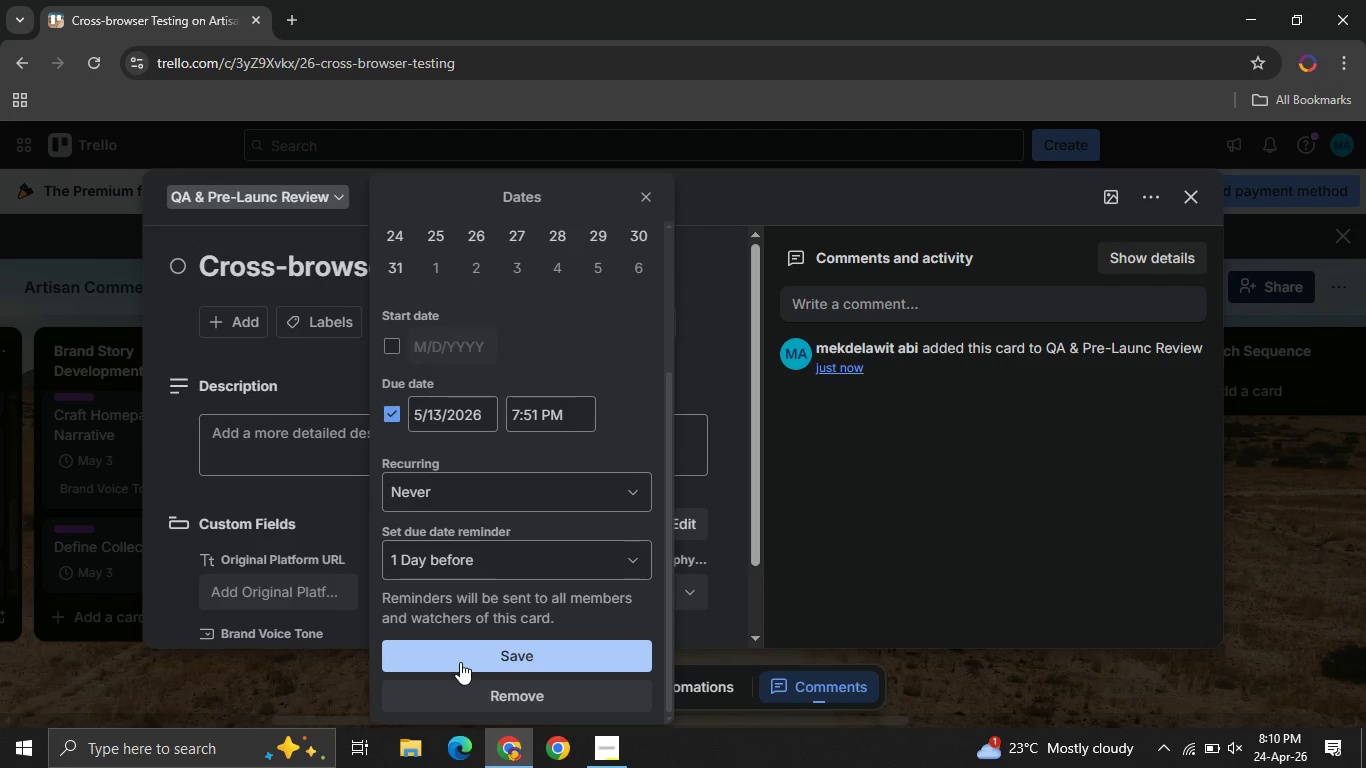 
left_click([460, 662])
 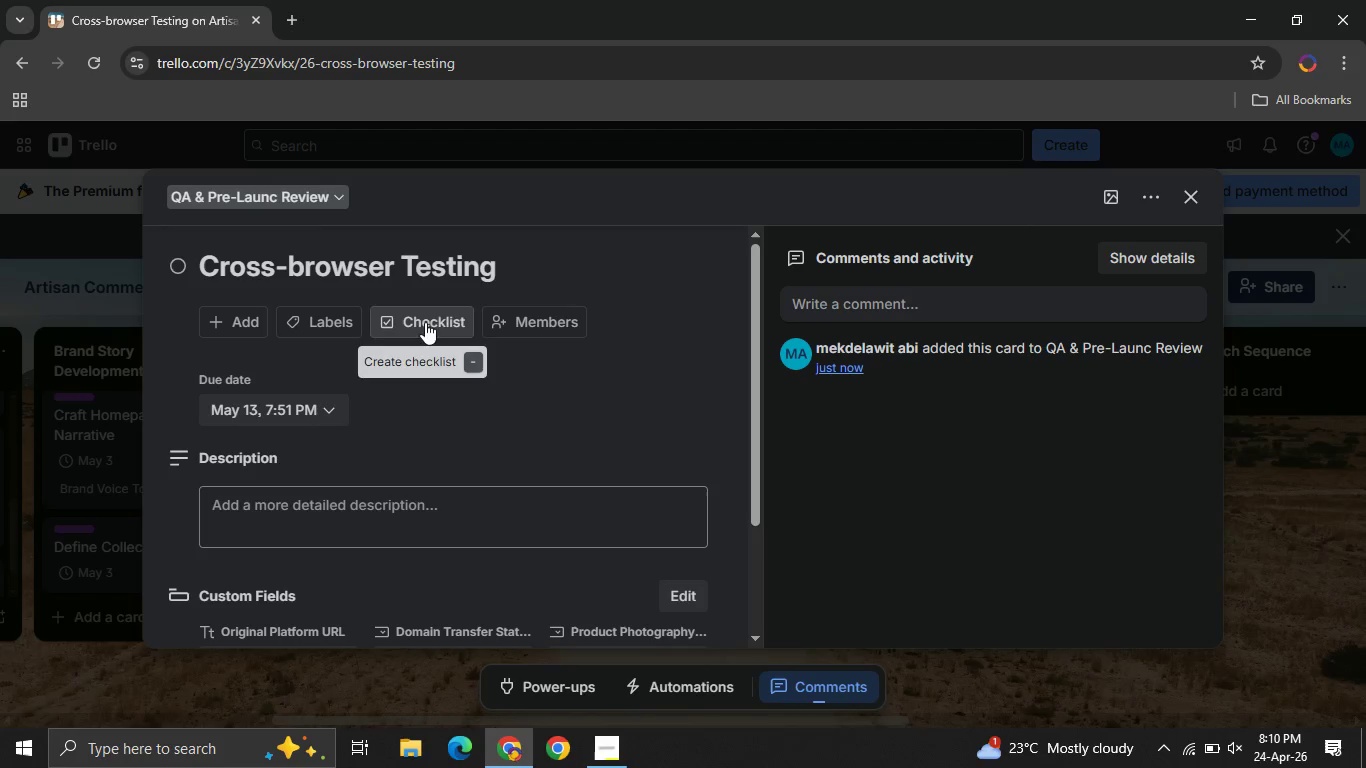 
left_click([425, 322])
 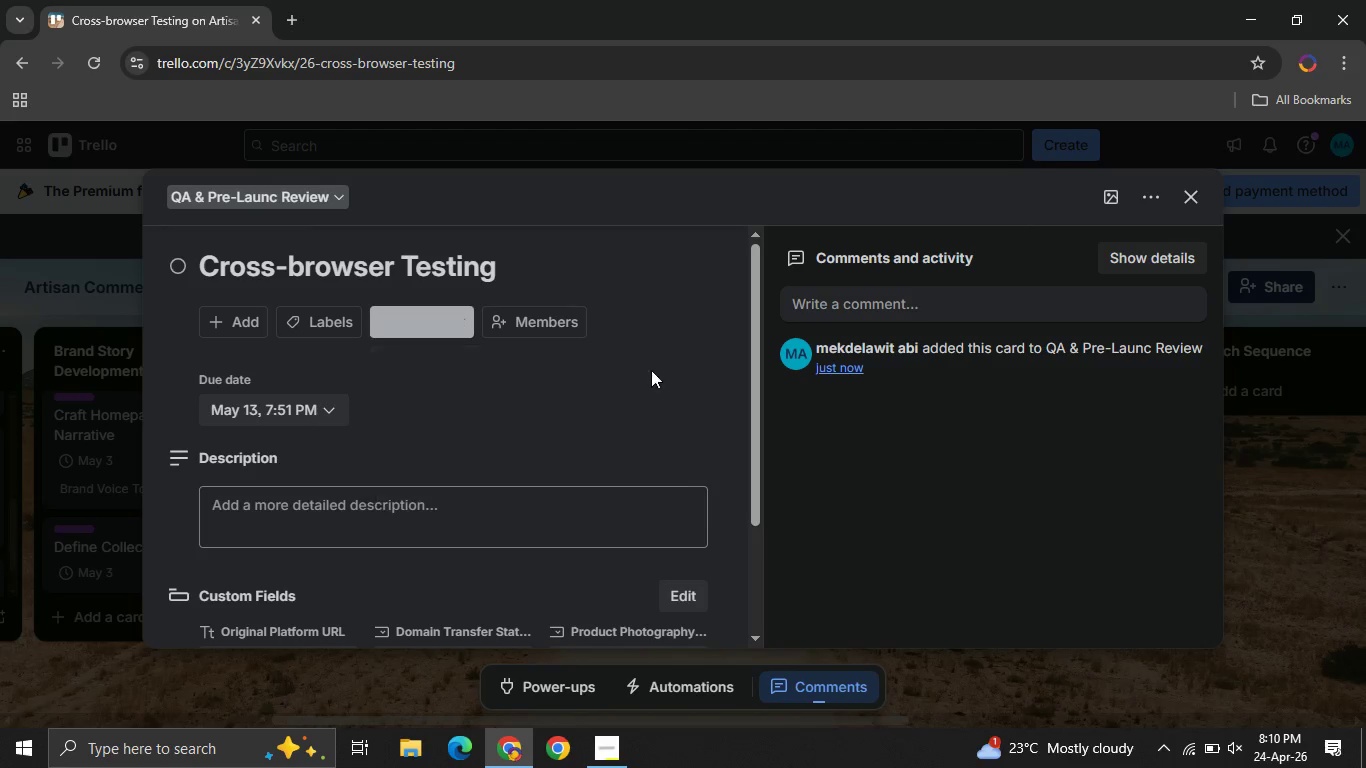 
left_click([651, 370])
 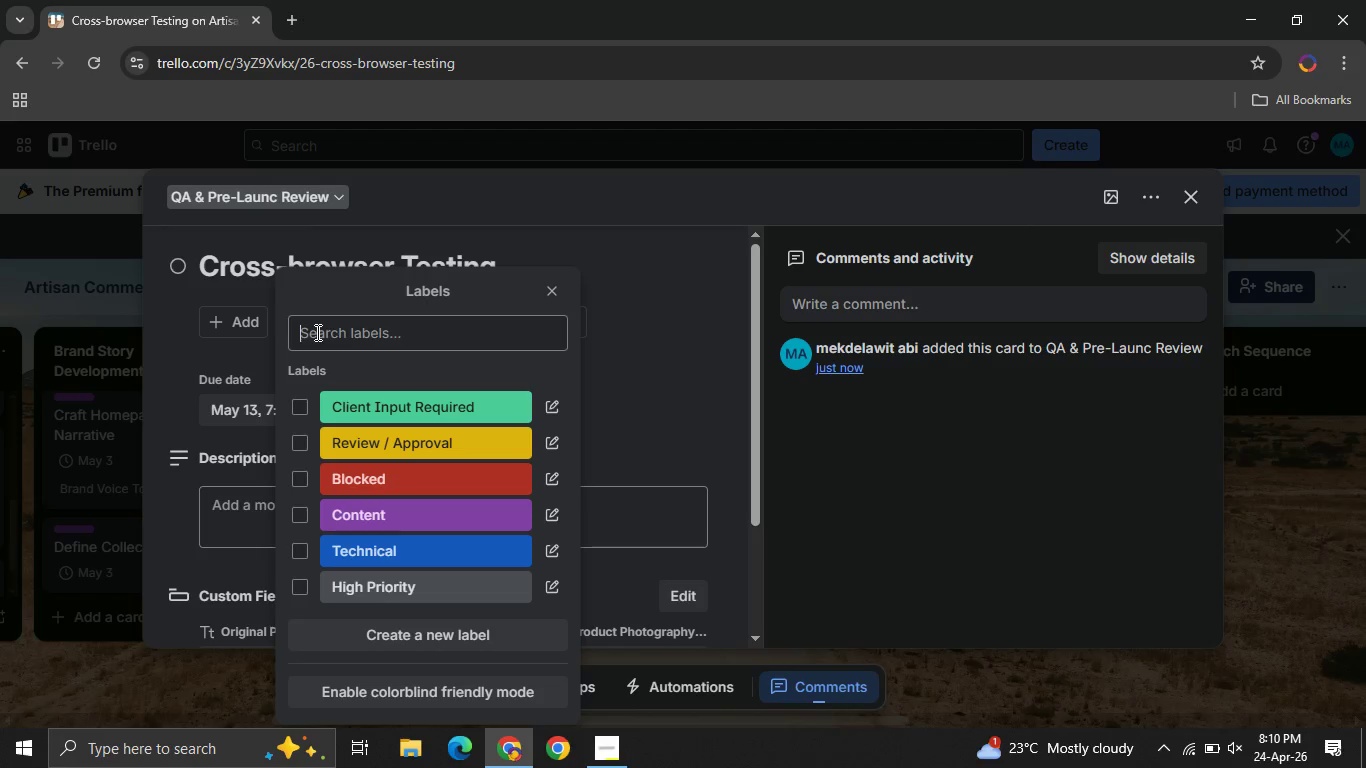 
left_click([316, 332])
 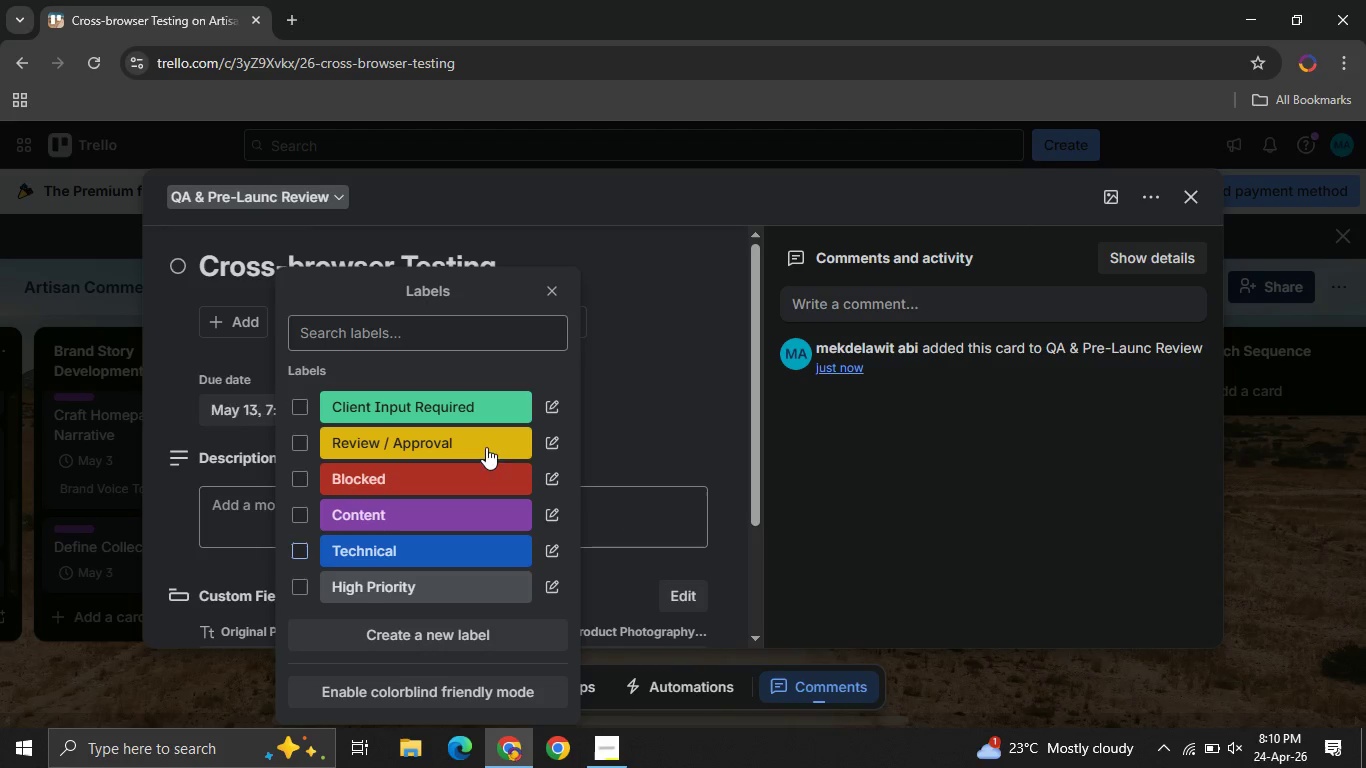 
left_click([301, 560])
 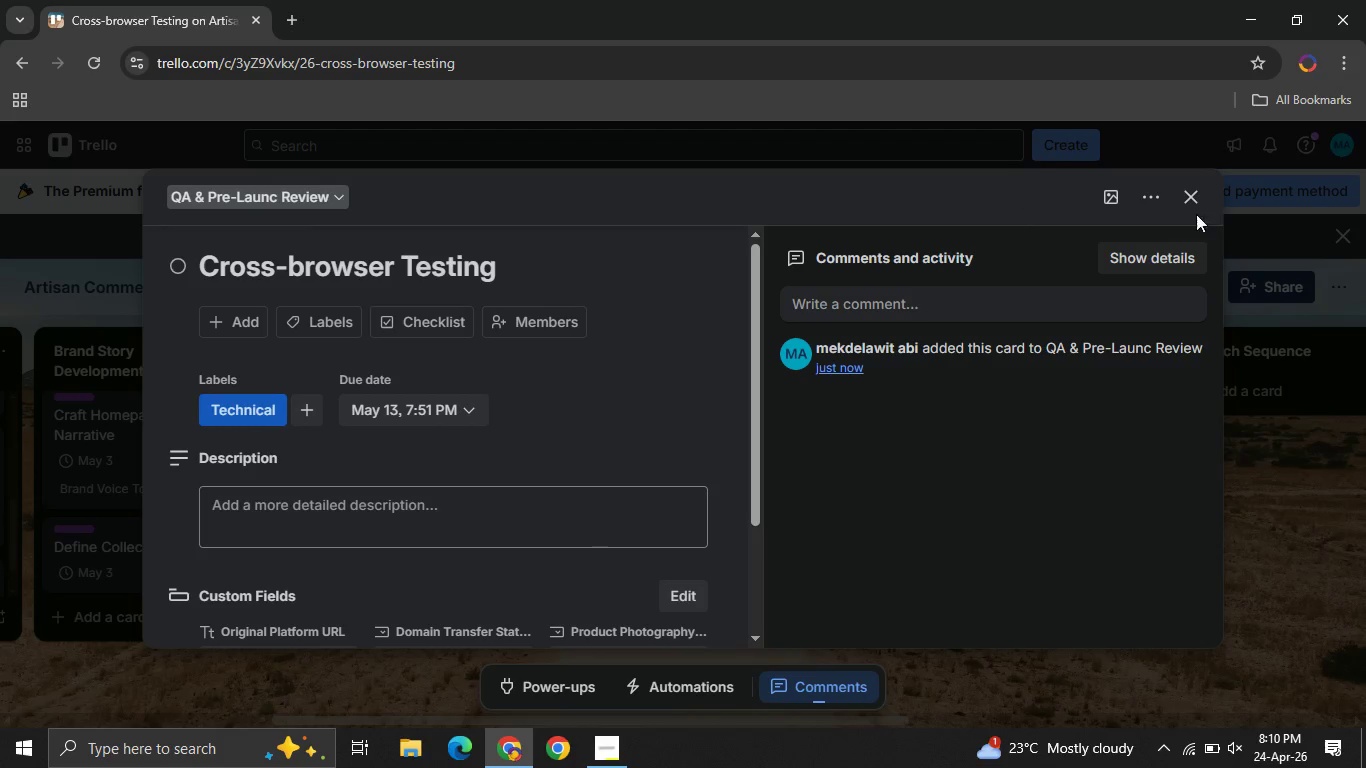 
left_click([554, 299])
 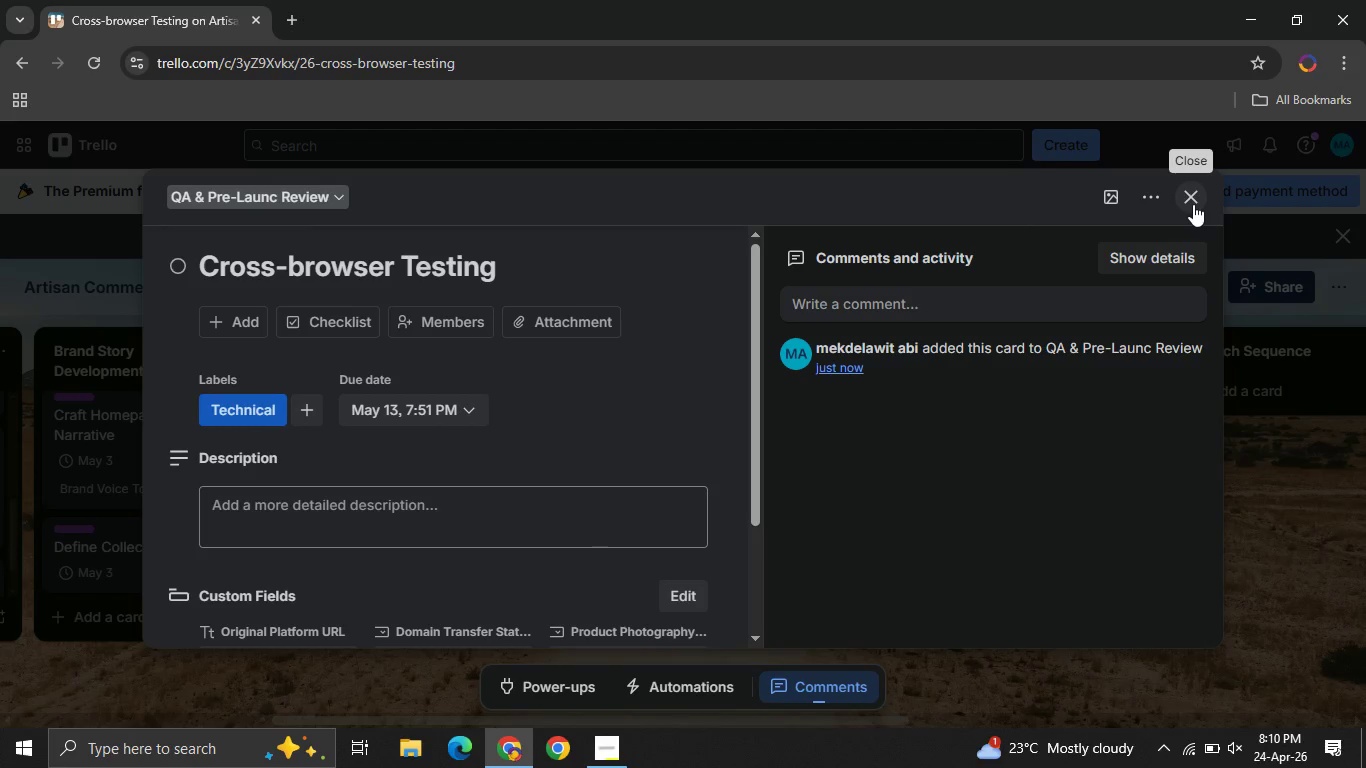 
left_click([1193, 204])
 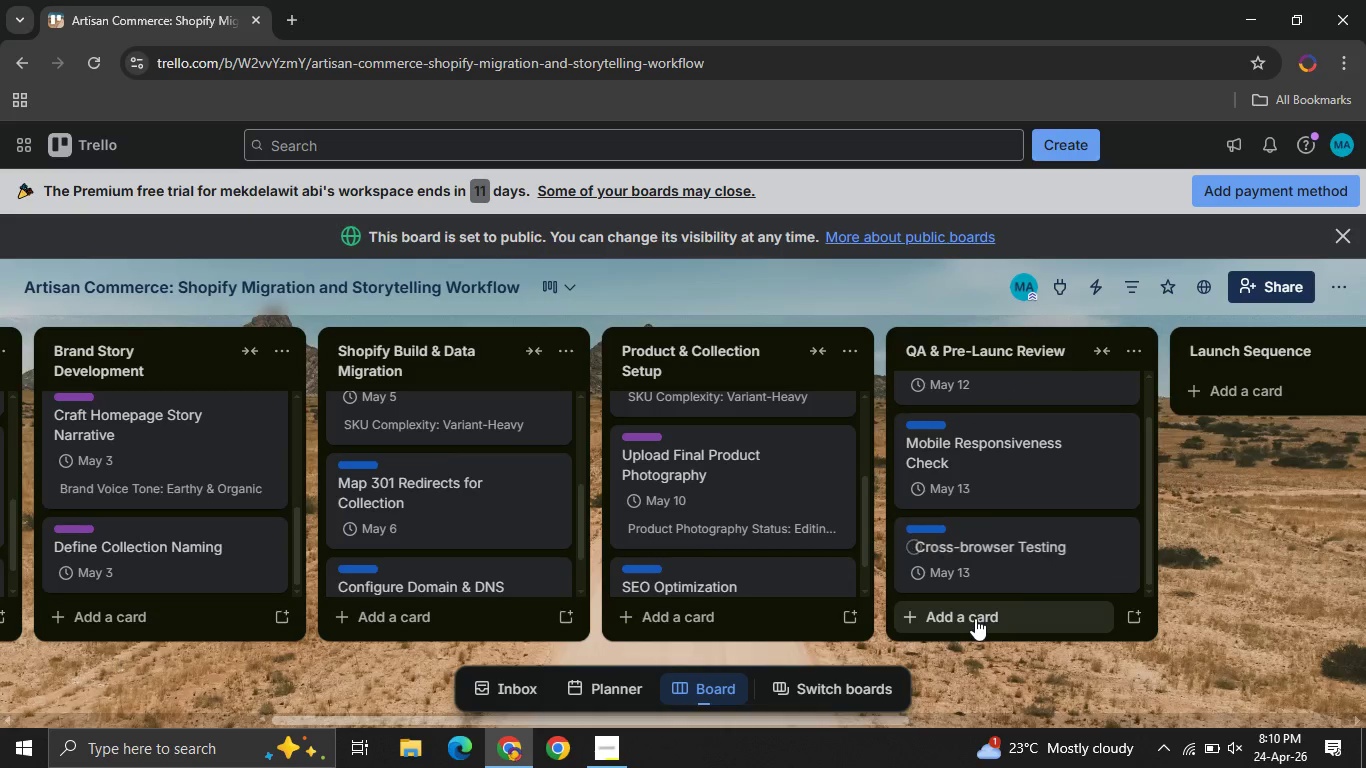 
wait(5.92)
 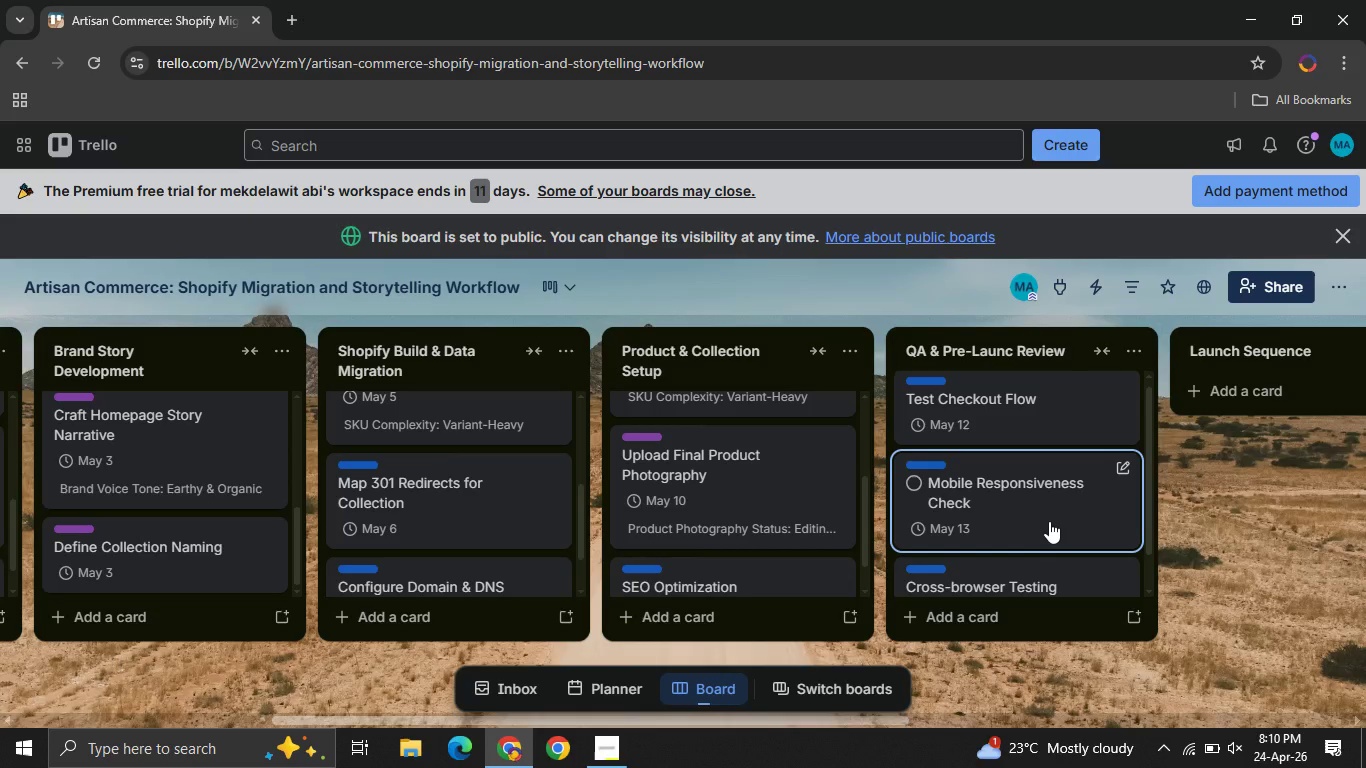 
left_click([974, 618])
 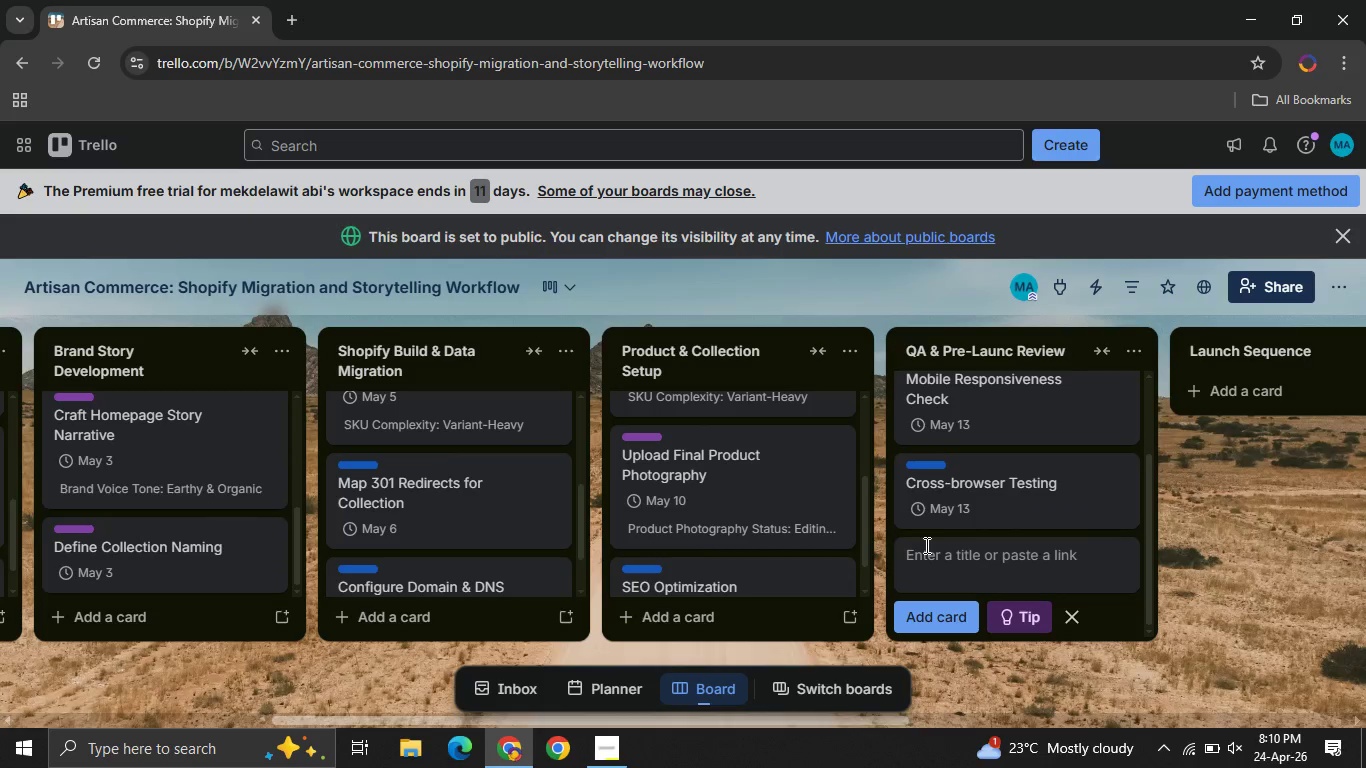 
left_click([925, 545])
 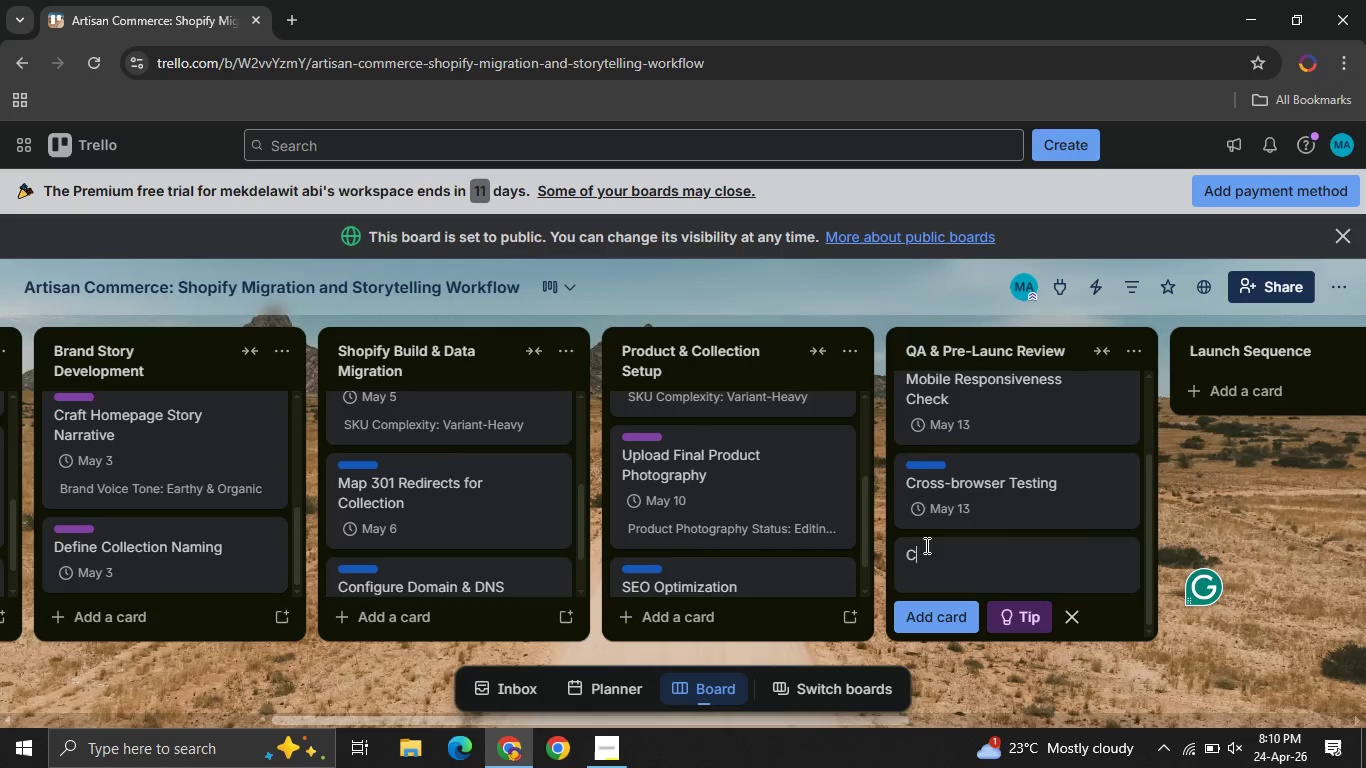 
type(Client Review )
 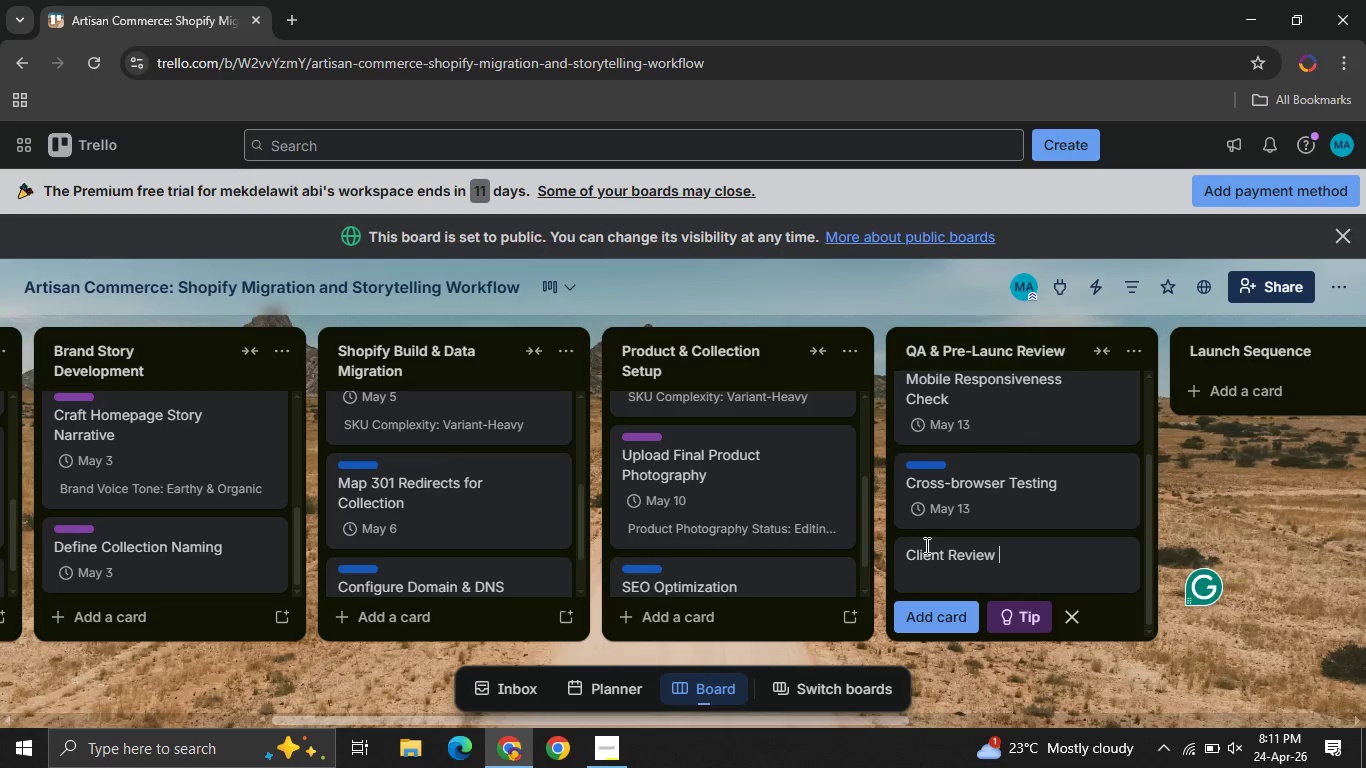 
wait(5.5)
 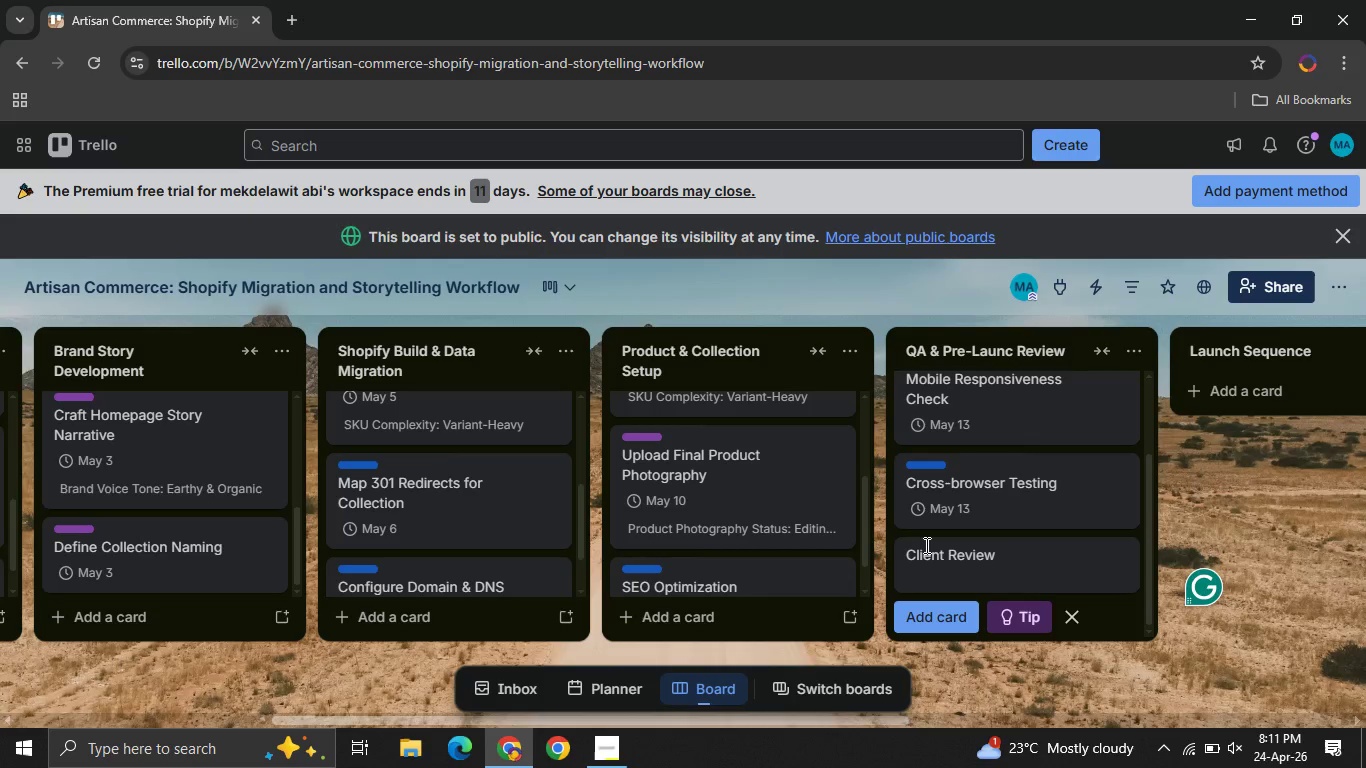 
type(^)
key(Backspace)
type(& Approval )
 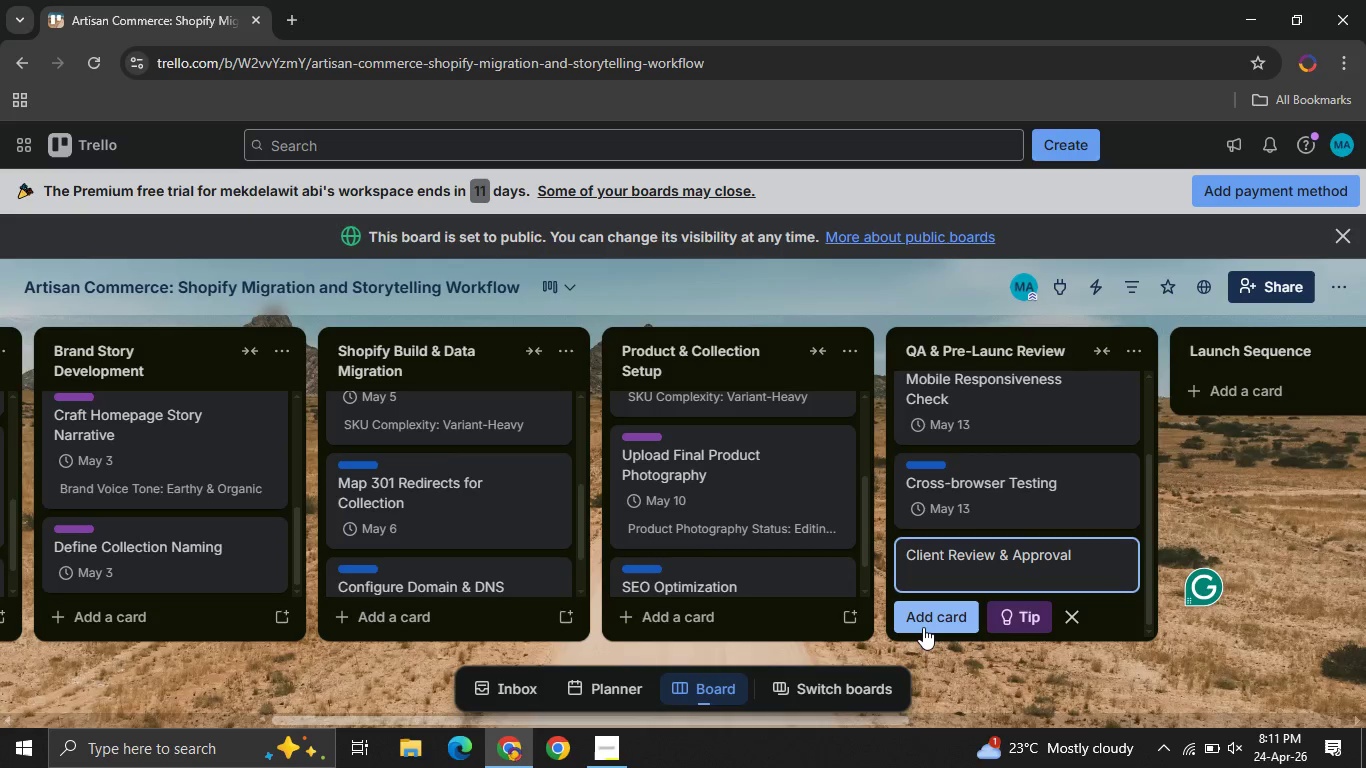 
left_click([923, 627])
 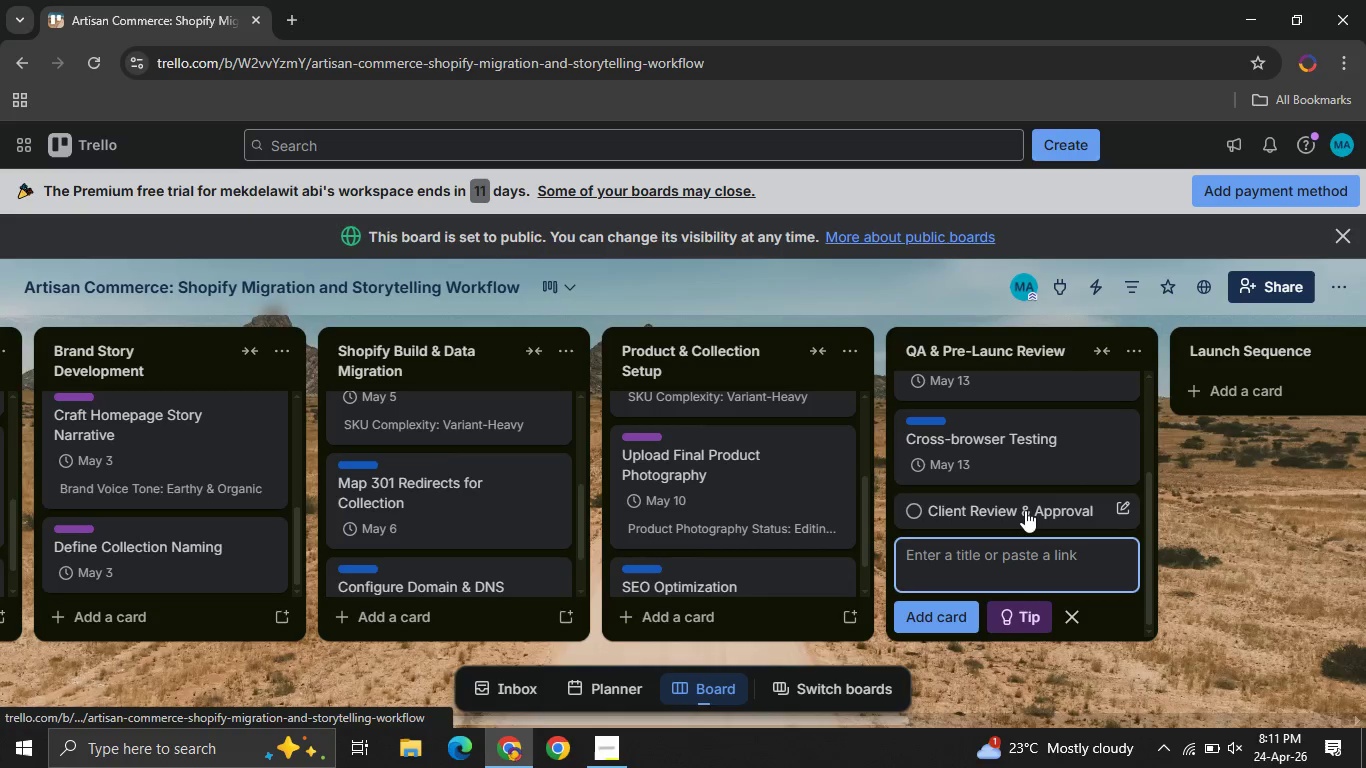 
left_click([1025, 510])
 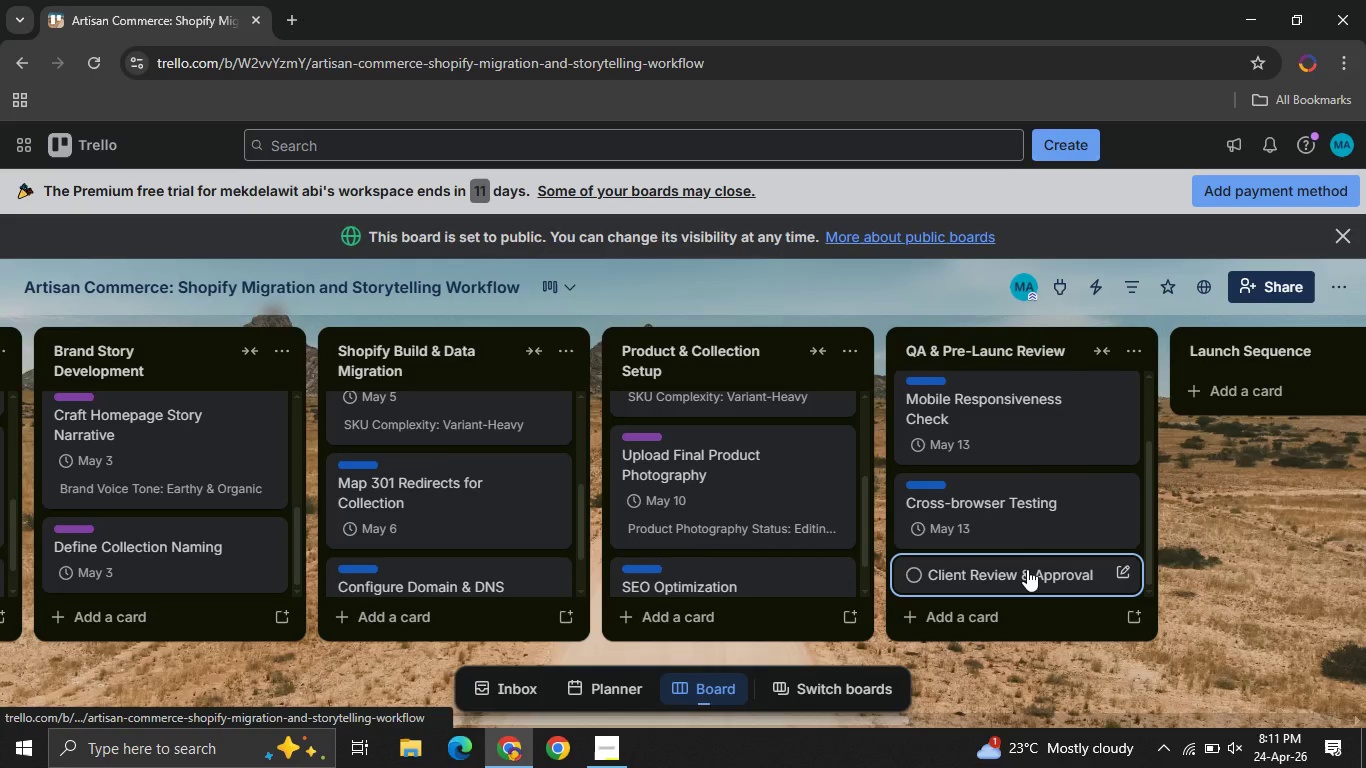 
left_click([1027, 569])
 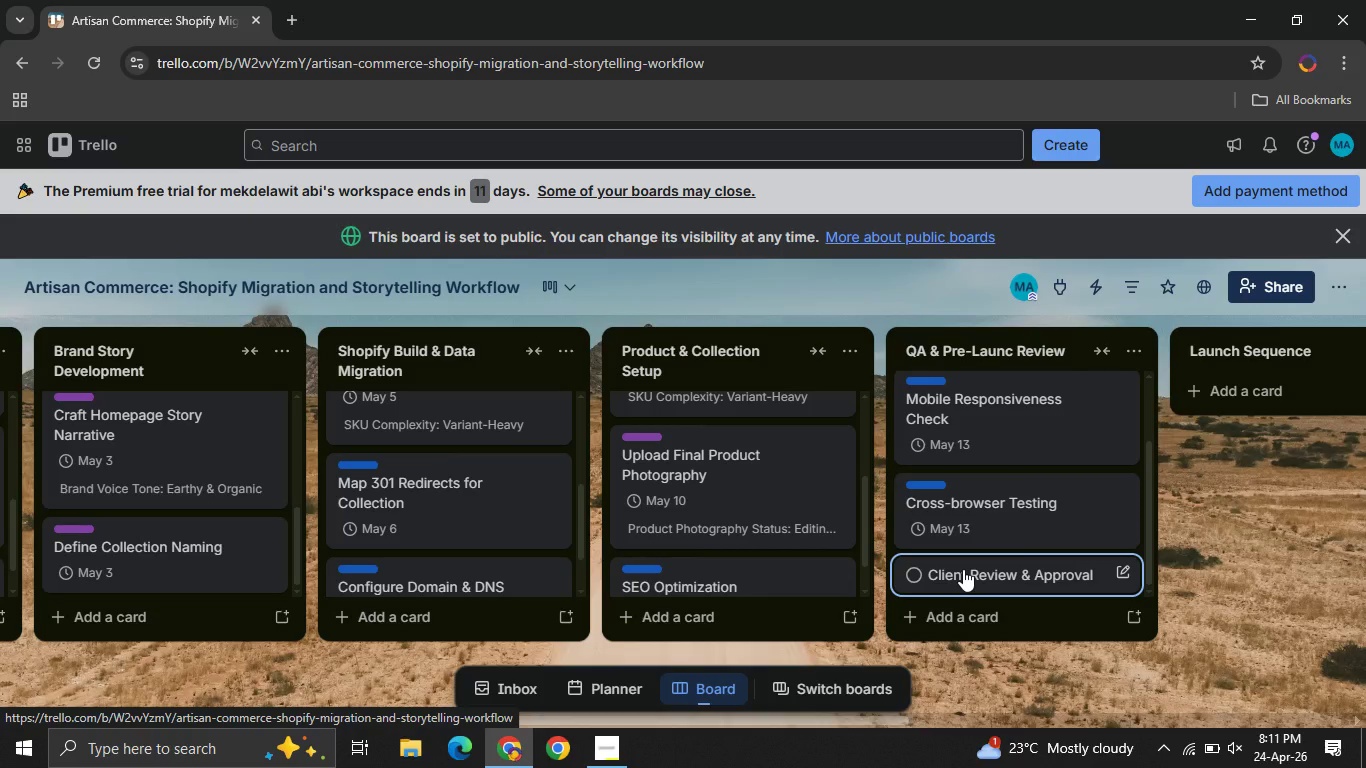 
left_click([963, 569])
 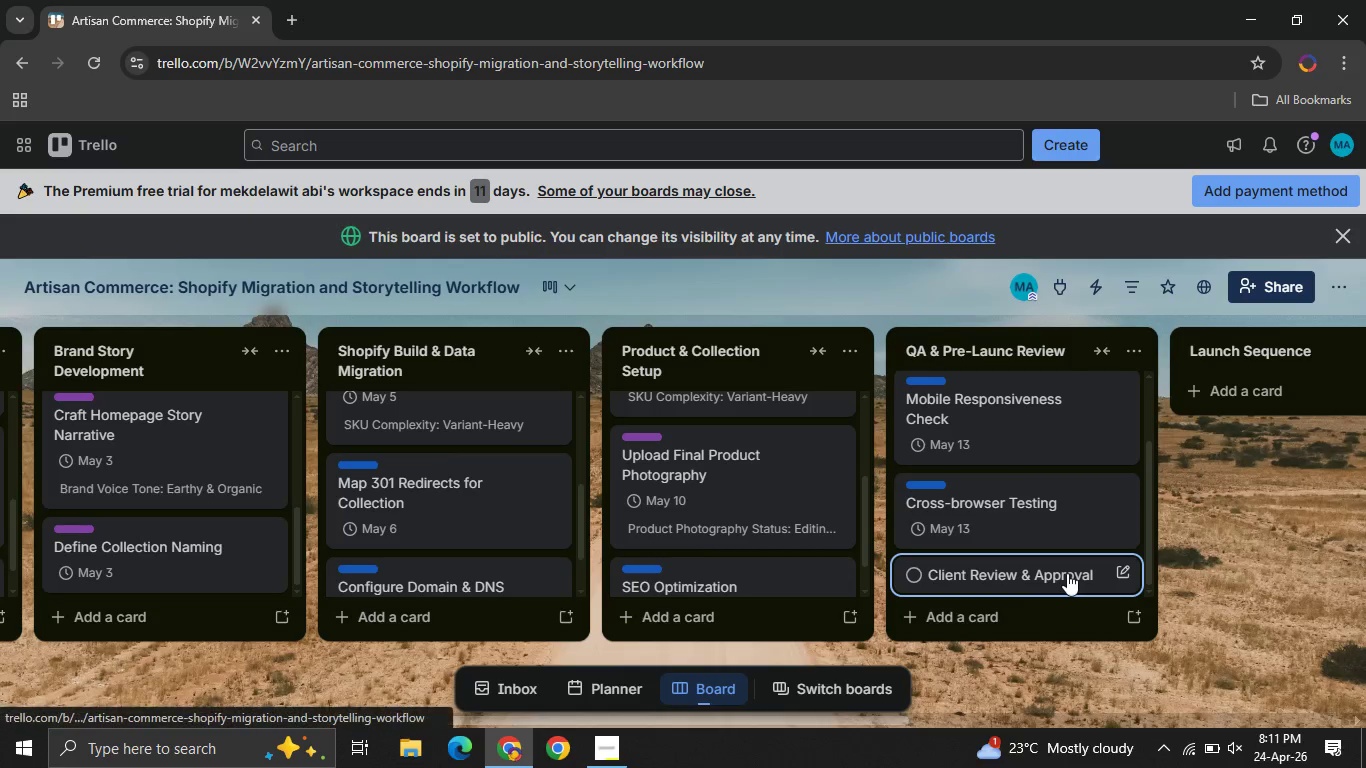 
left_click([1067, 573])
 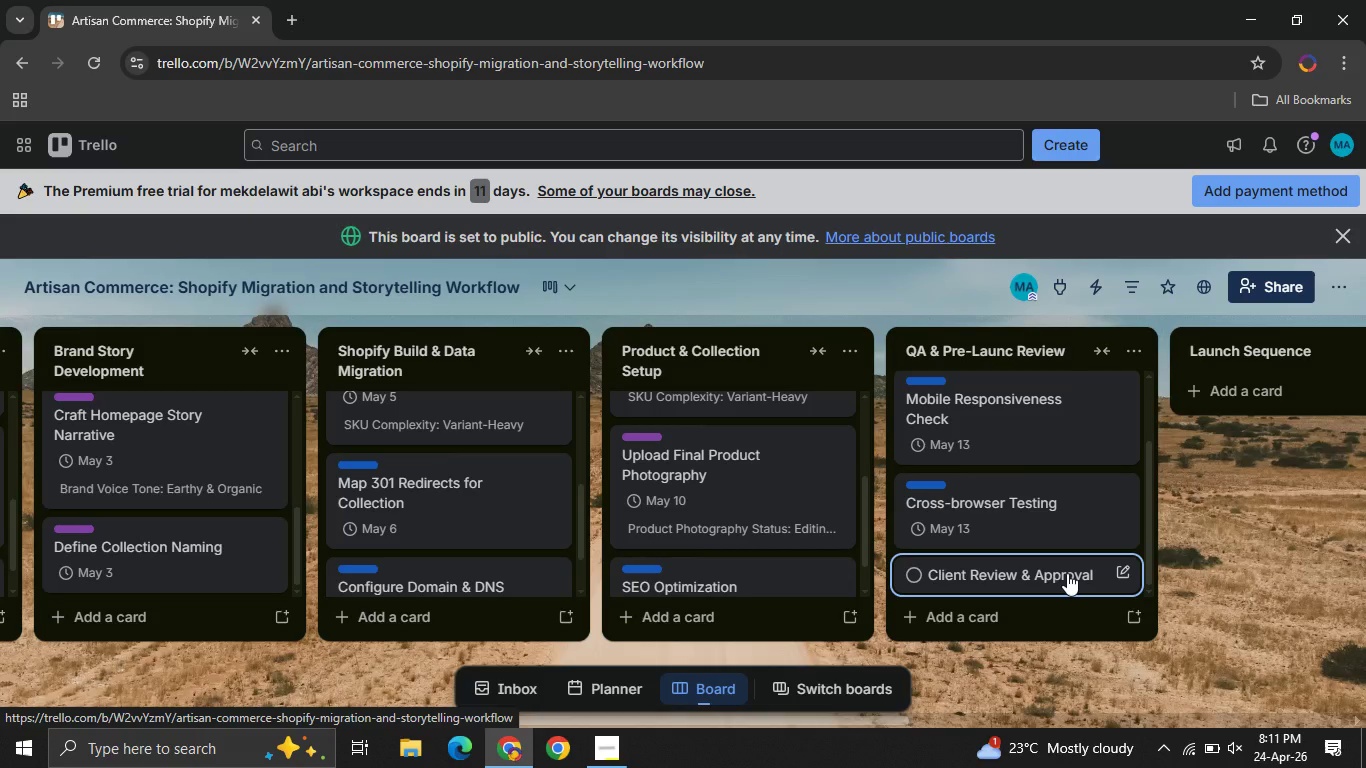 
left_click([1067, 573])
 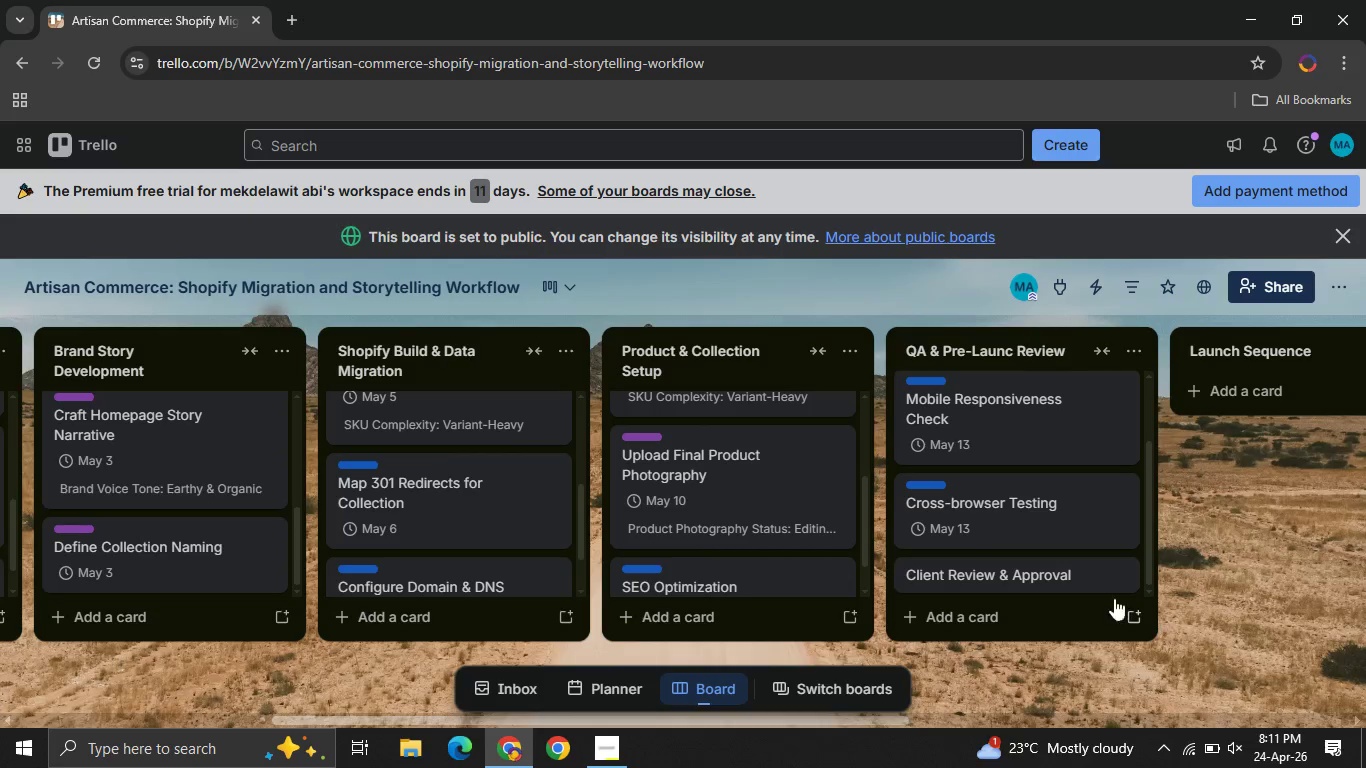 
wait(7.27)
 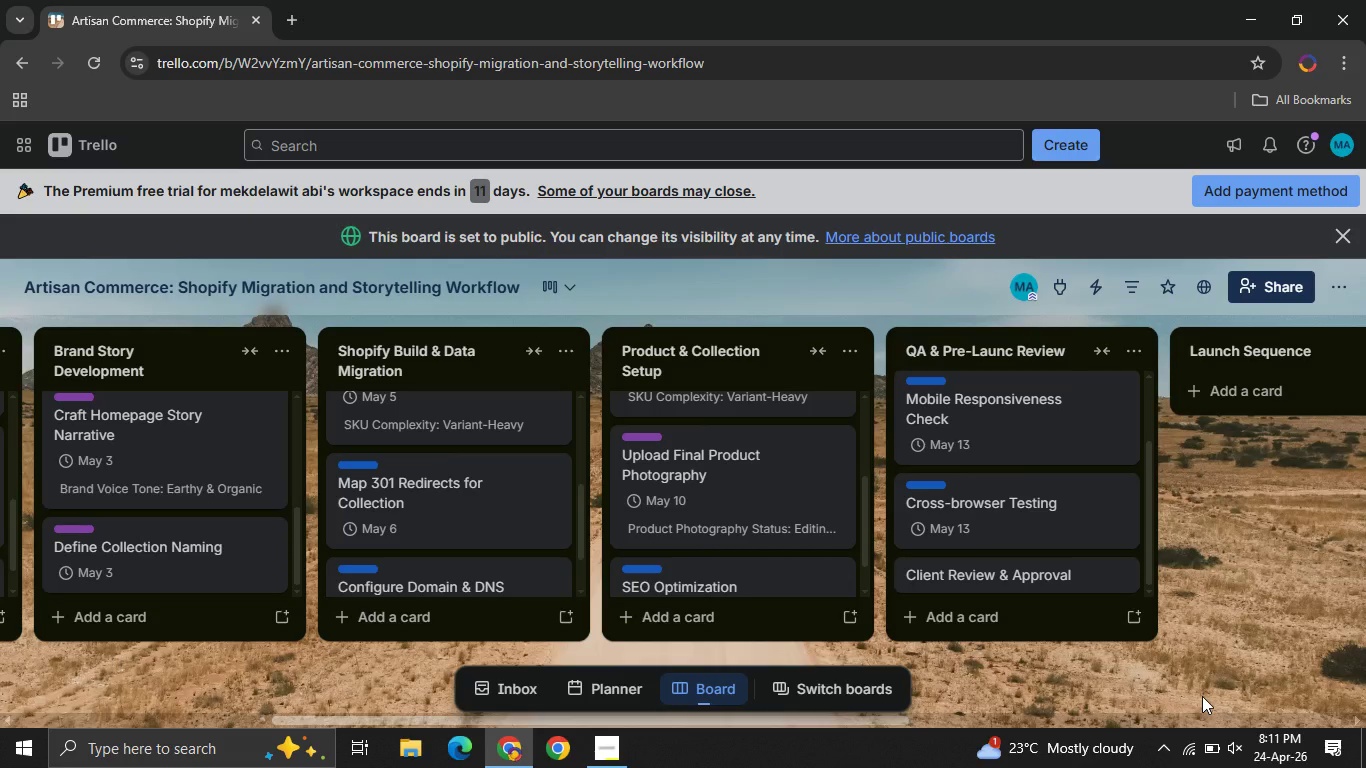 
left_click([971, 516])
 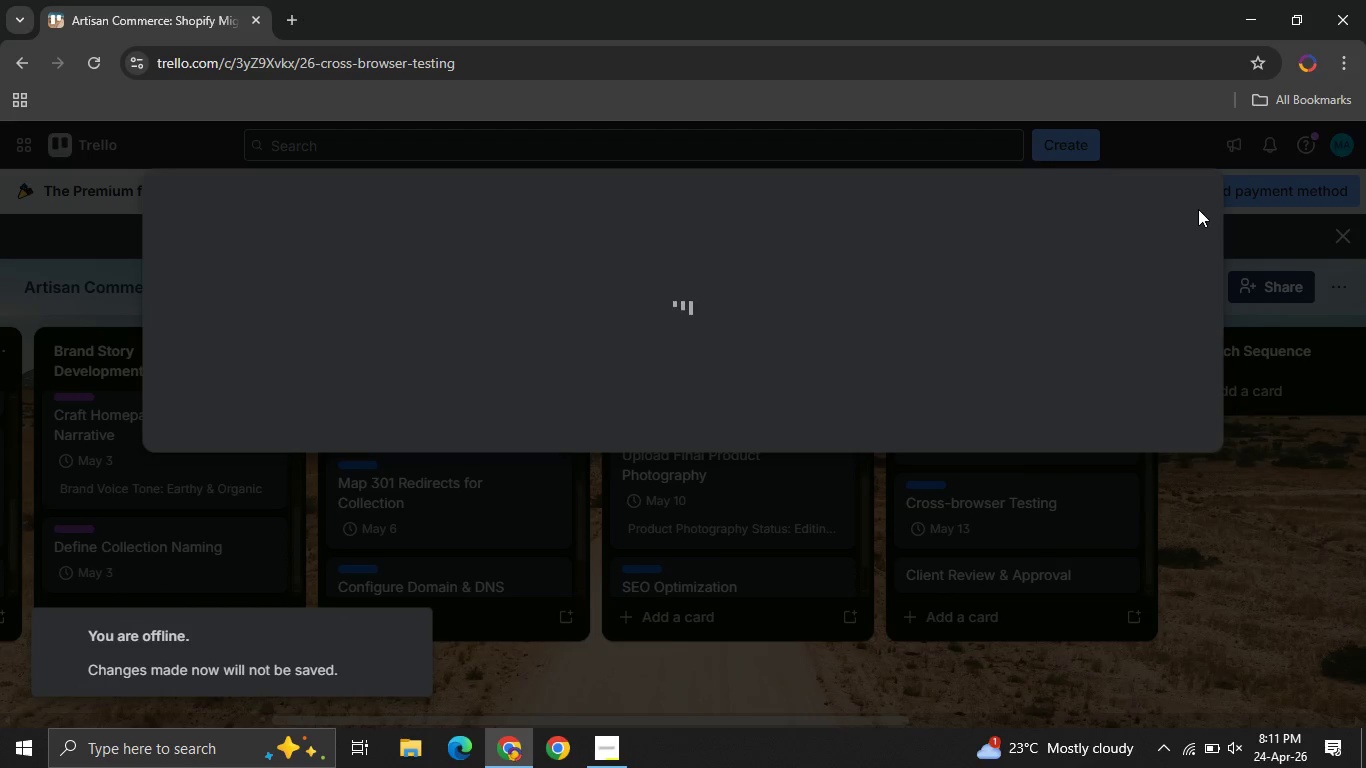 
wait(15.34)
 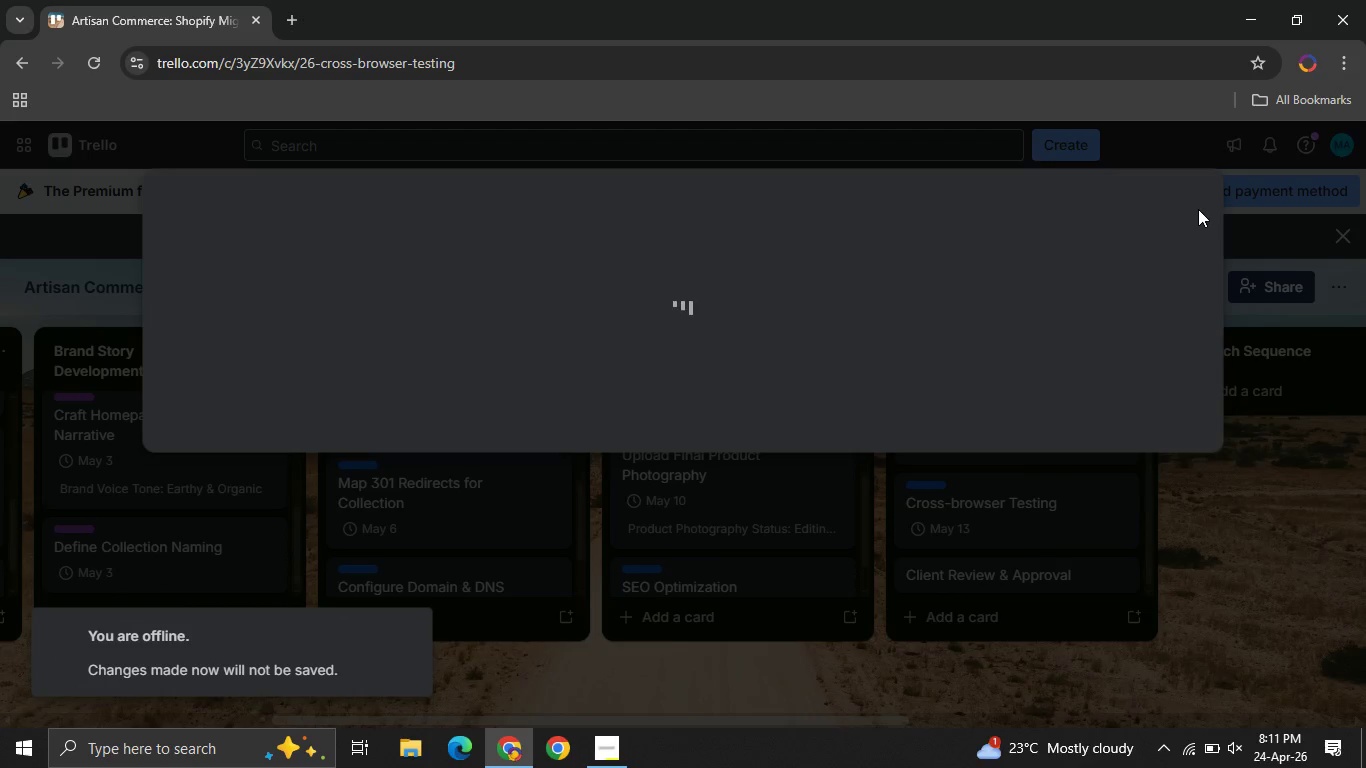 
left_click([1165, 609])
 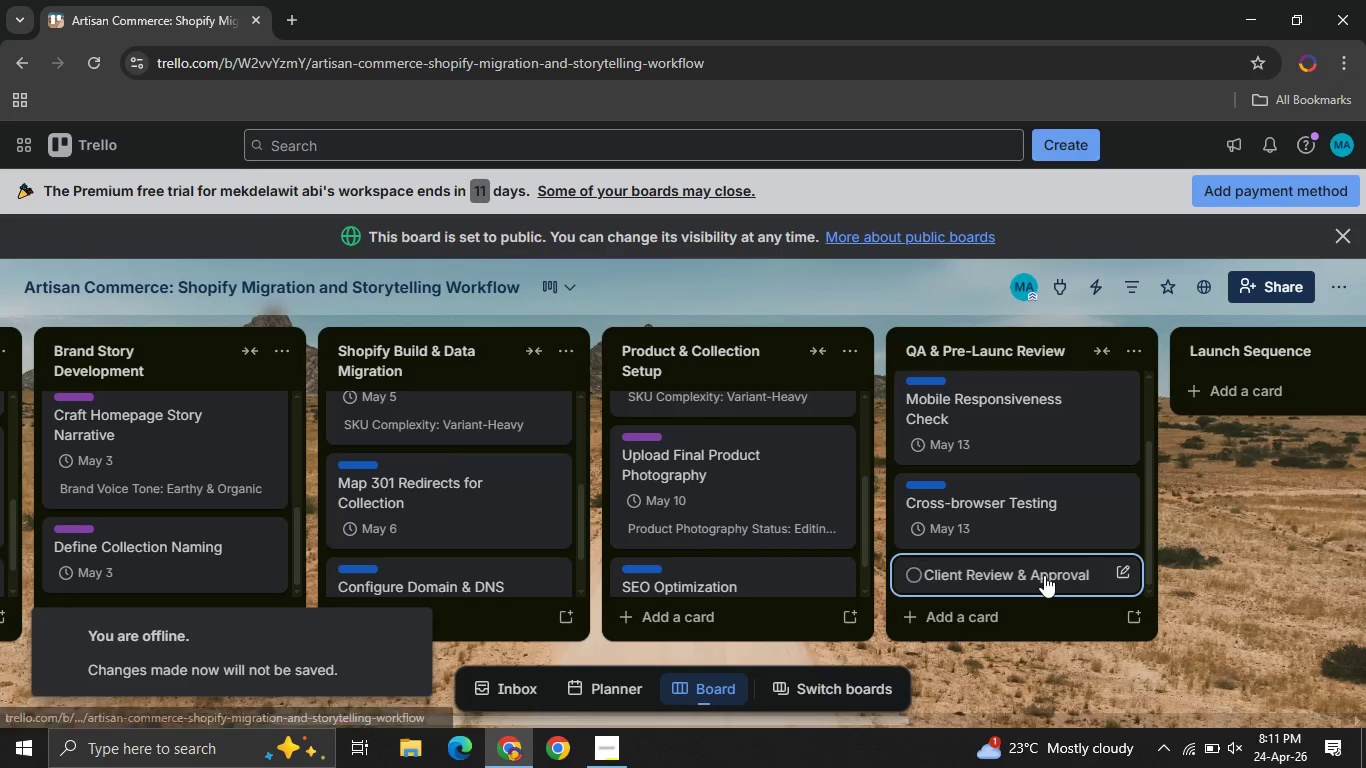 
left_click([1044, 575])
 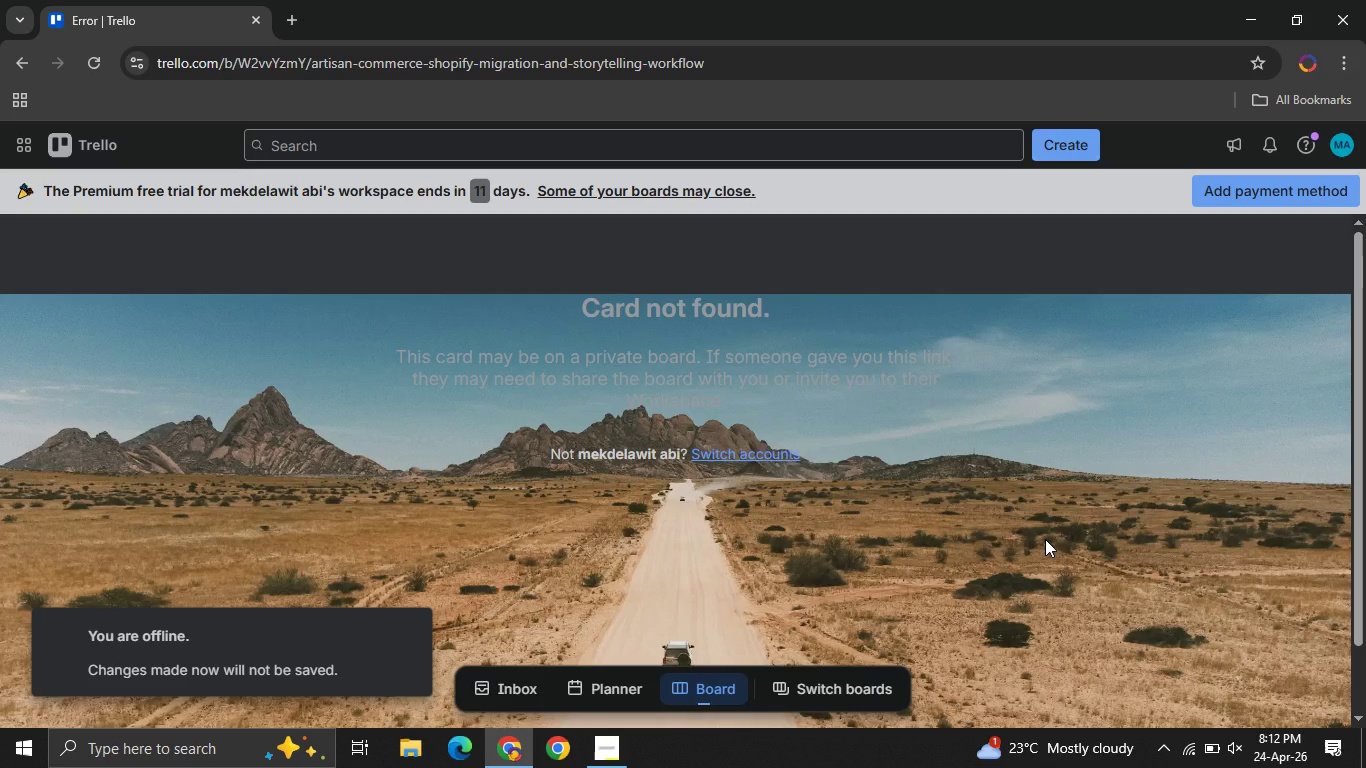 
wait(17.2)
 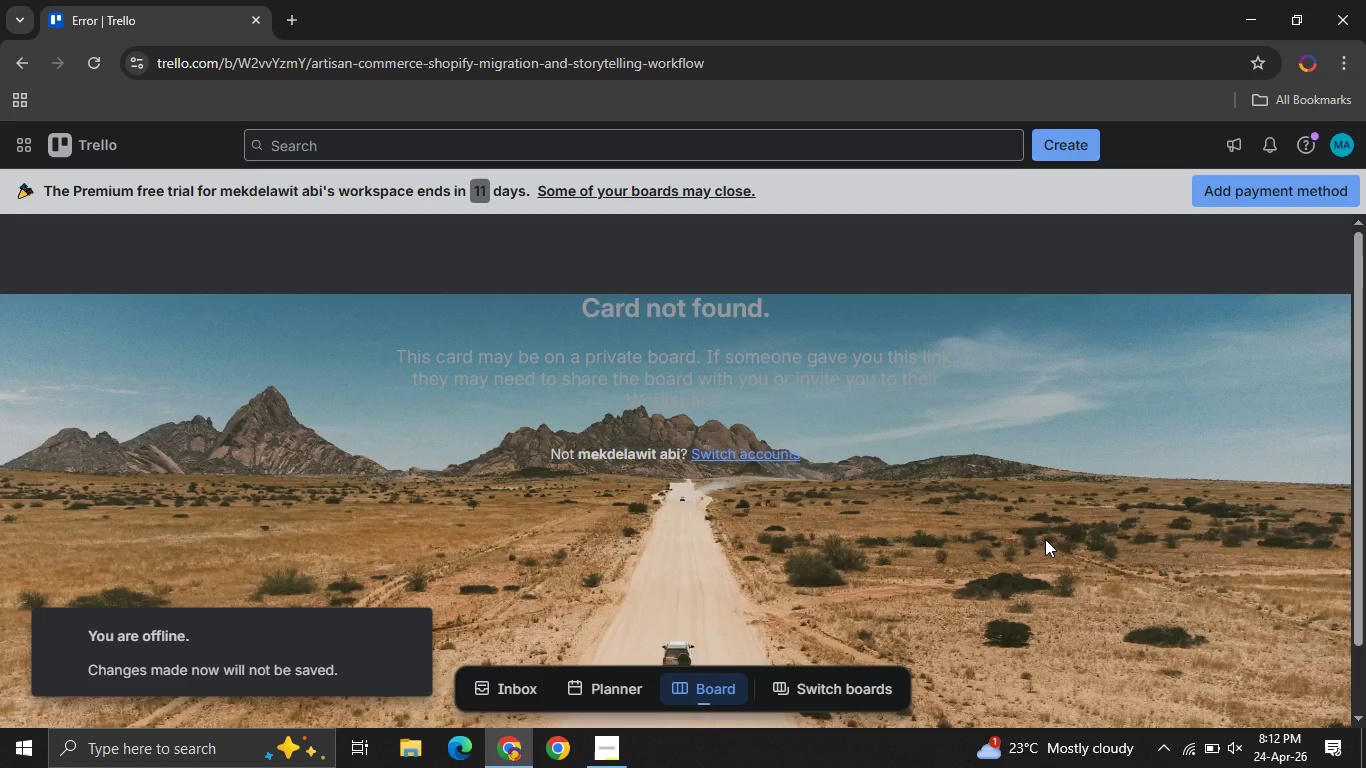 
left_click([87, 64])
 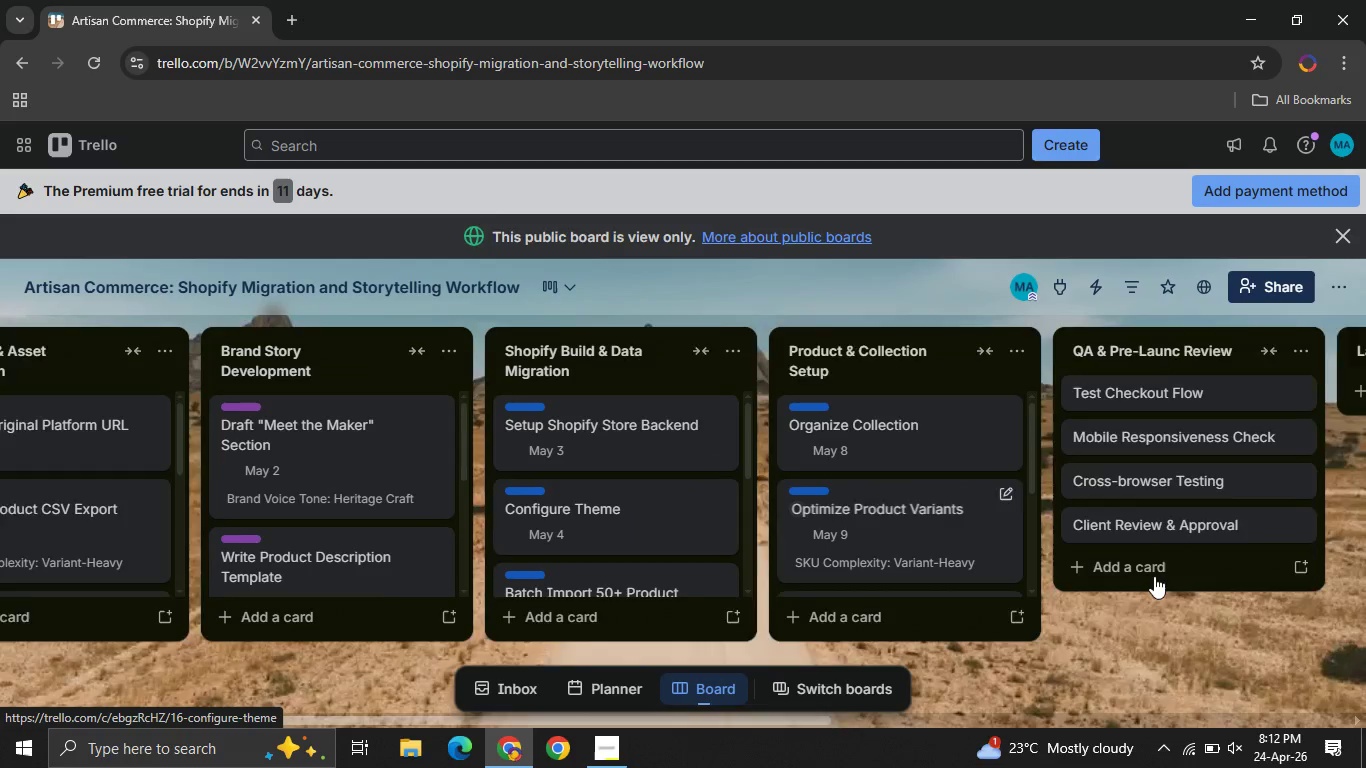 
wait(34.39)
 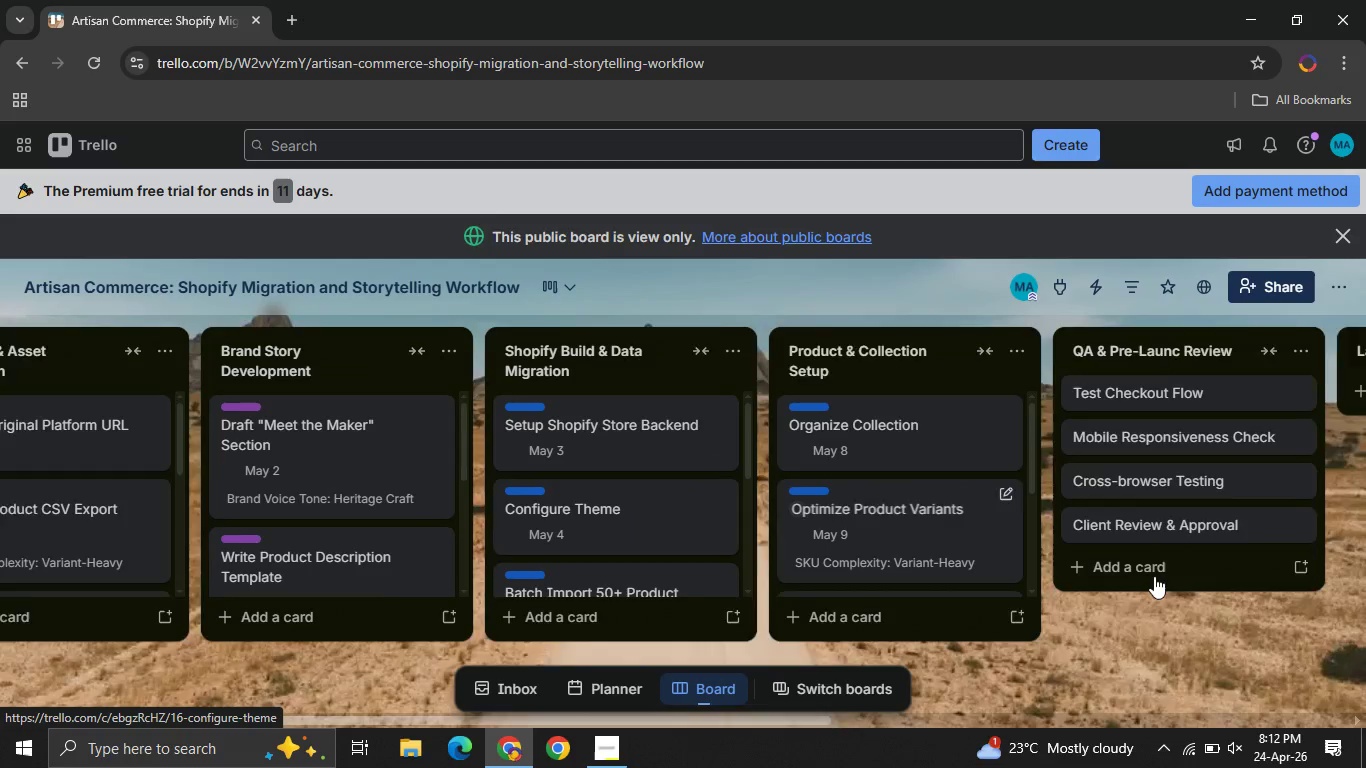 
left_click([891, 583])
 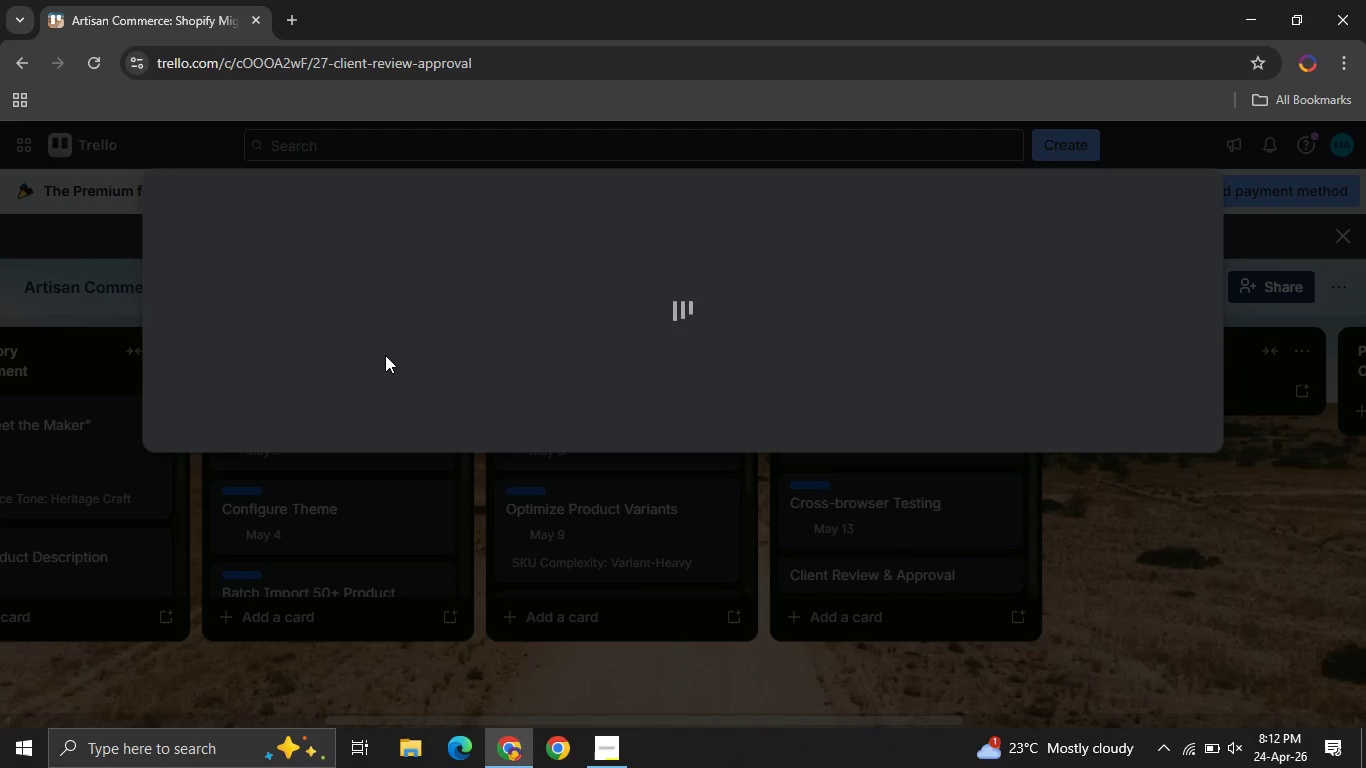 
mouse_move([364, 344])
 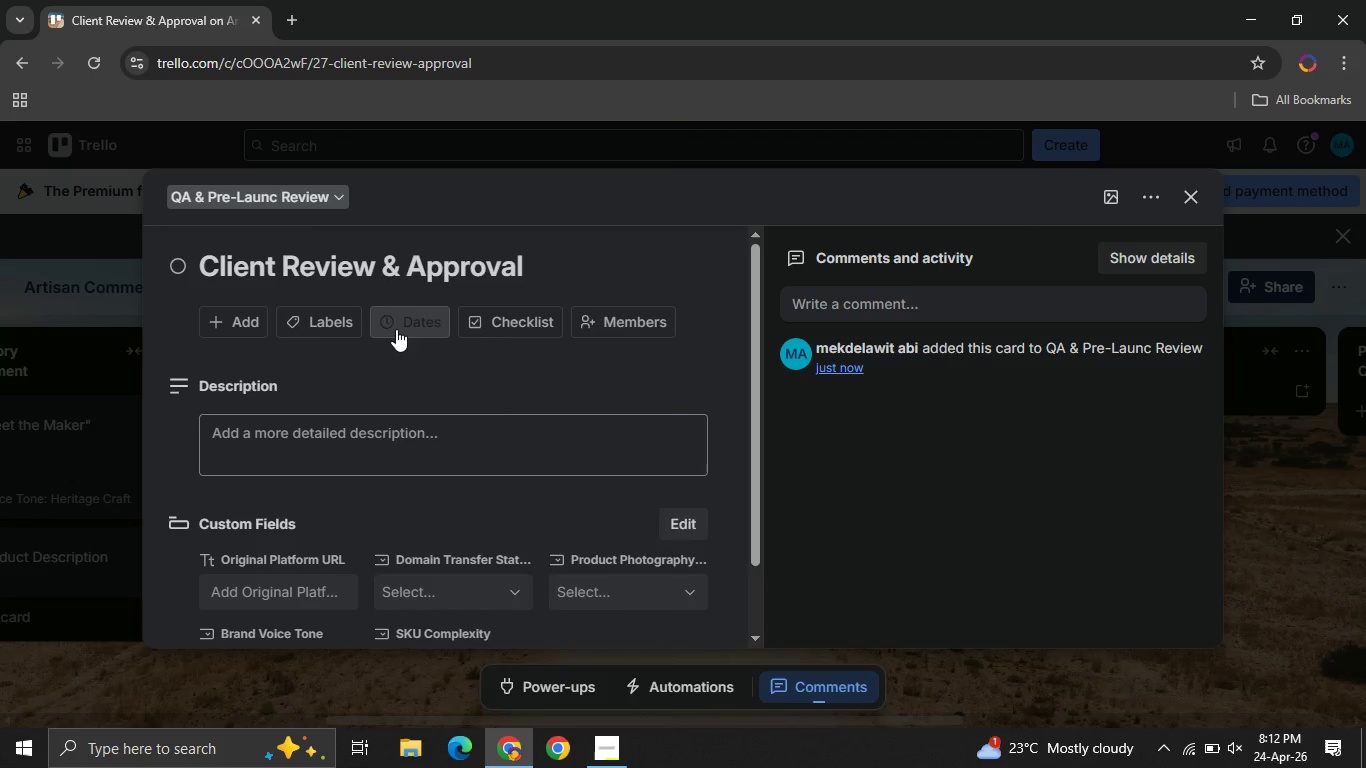 
left_click([396, 329])
 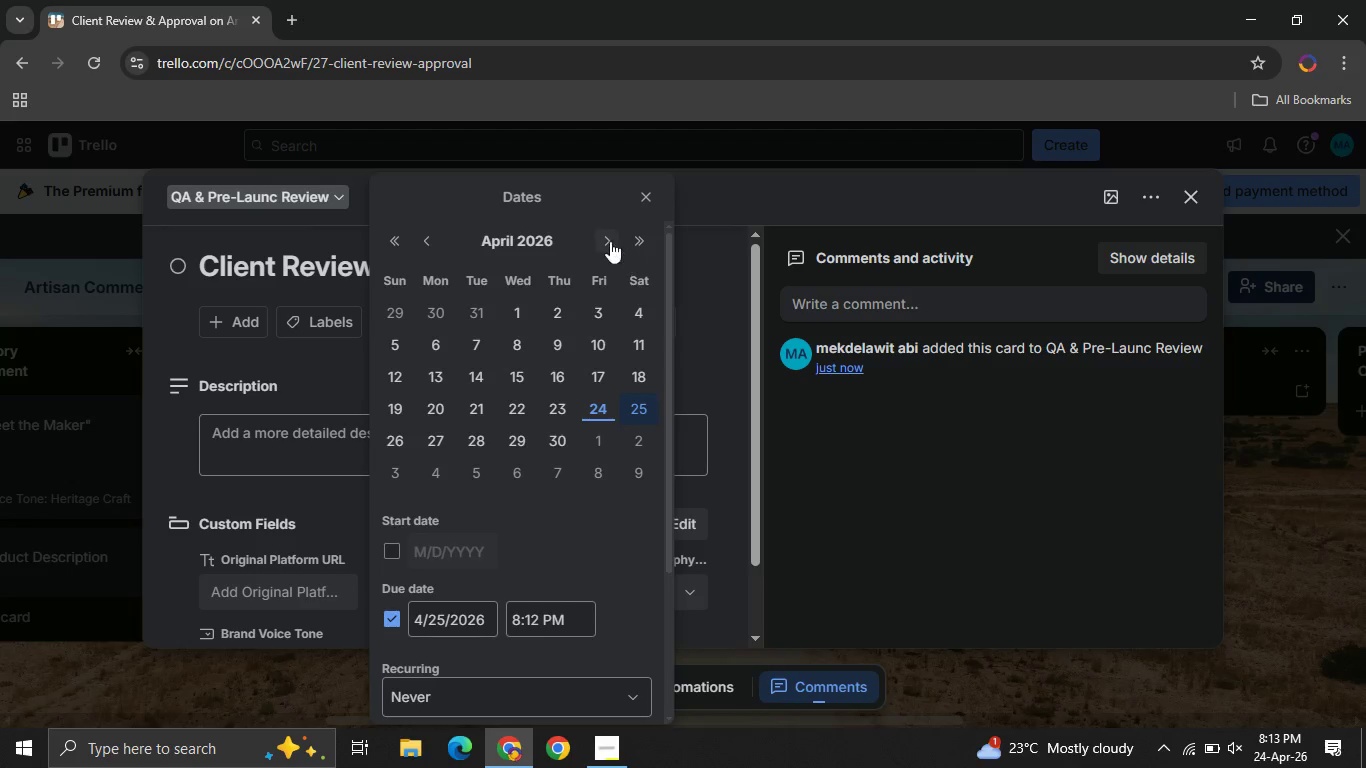 
left_click([610, 239])
 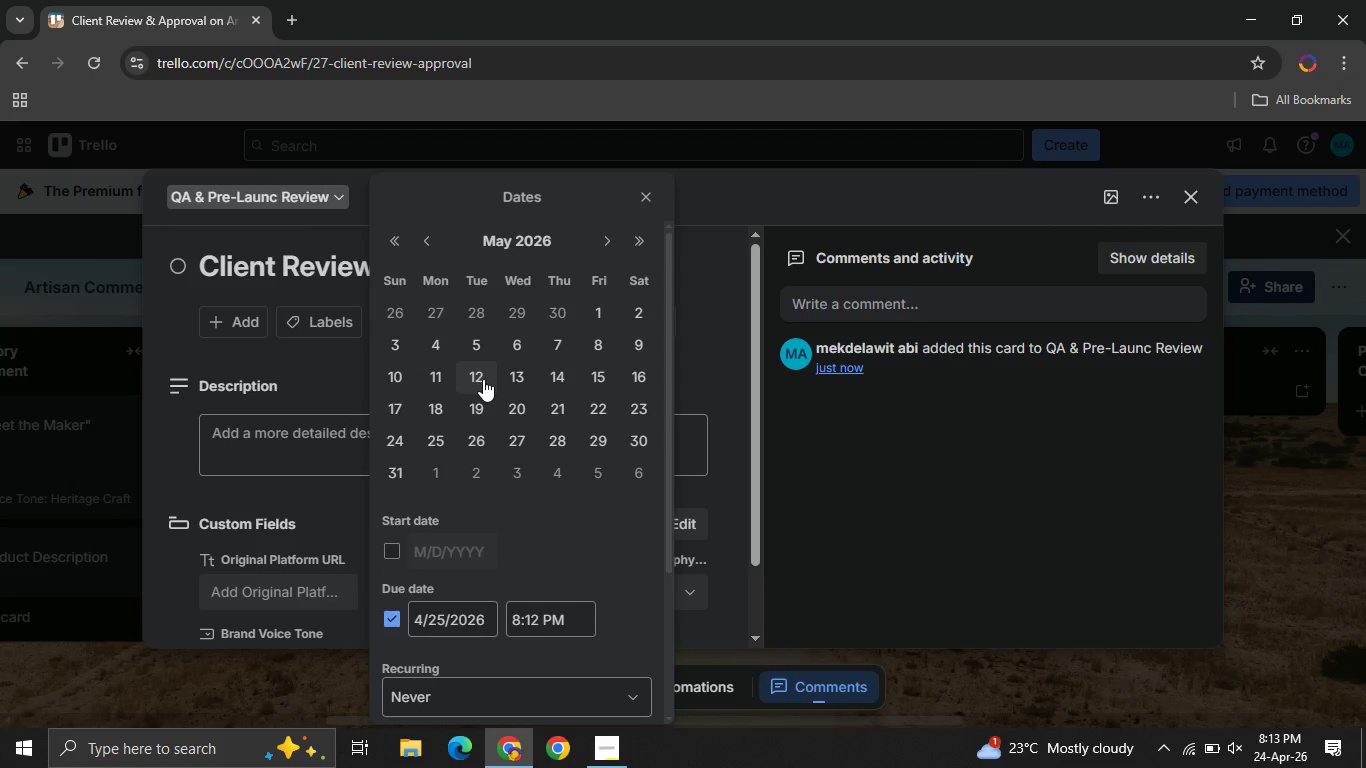 
left_click([483, 379])
 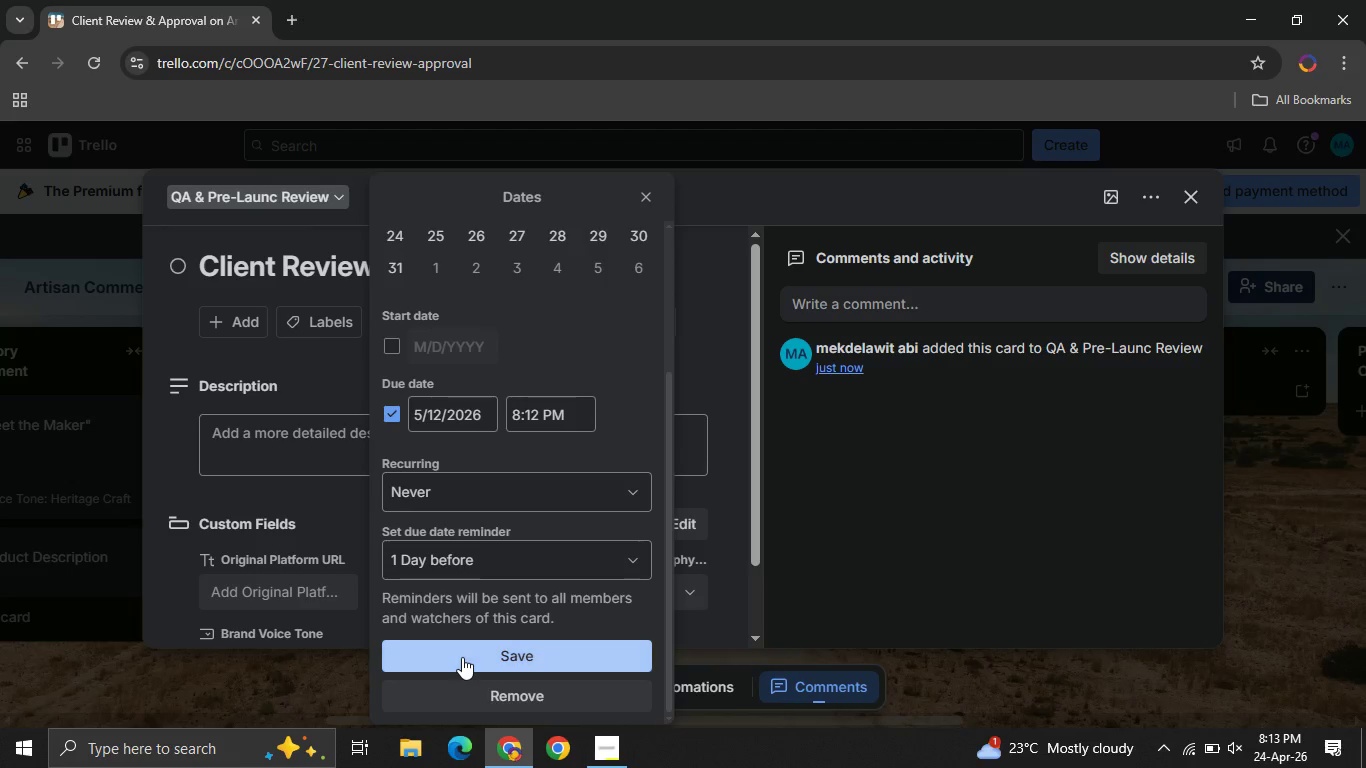 
left_click([462, 657])
 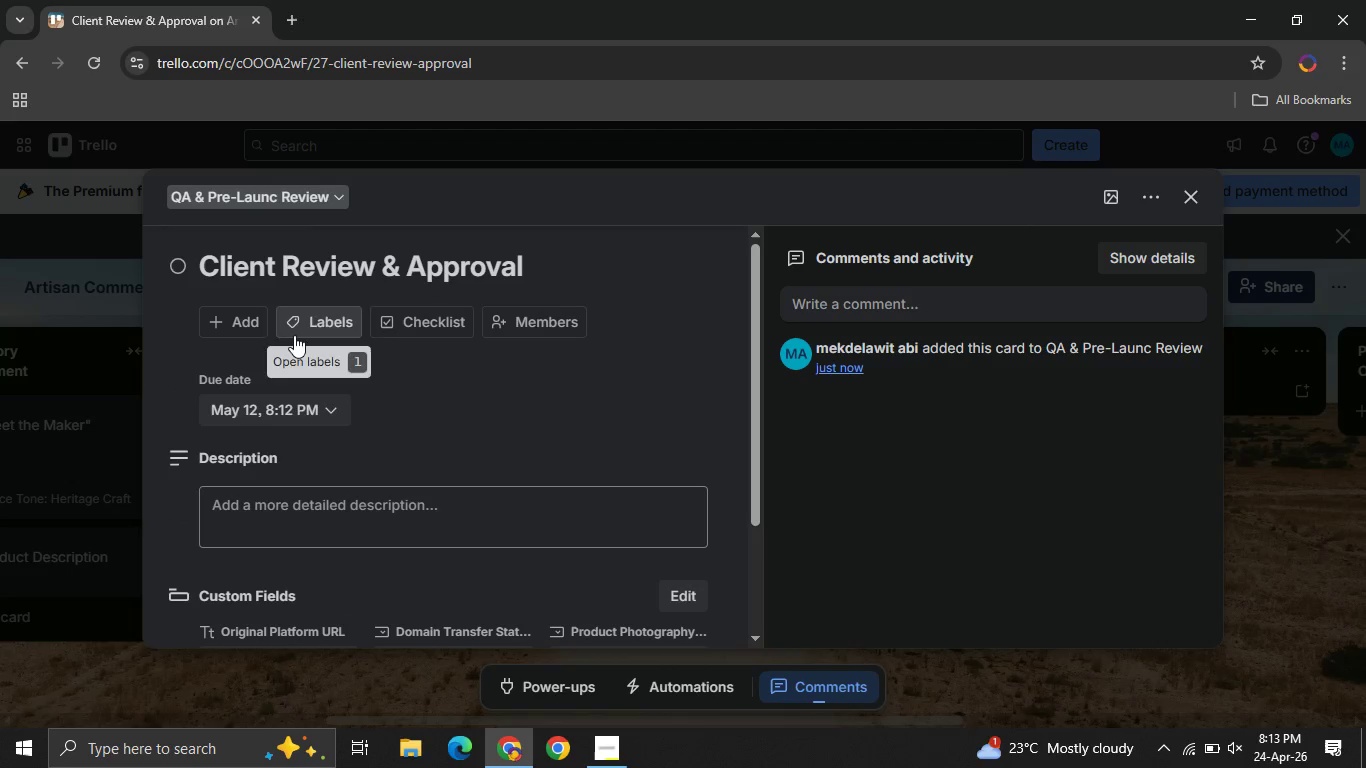 
left_click([294, 335])
 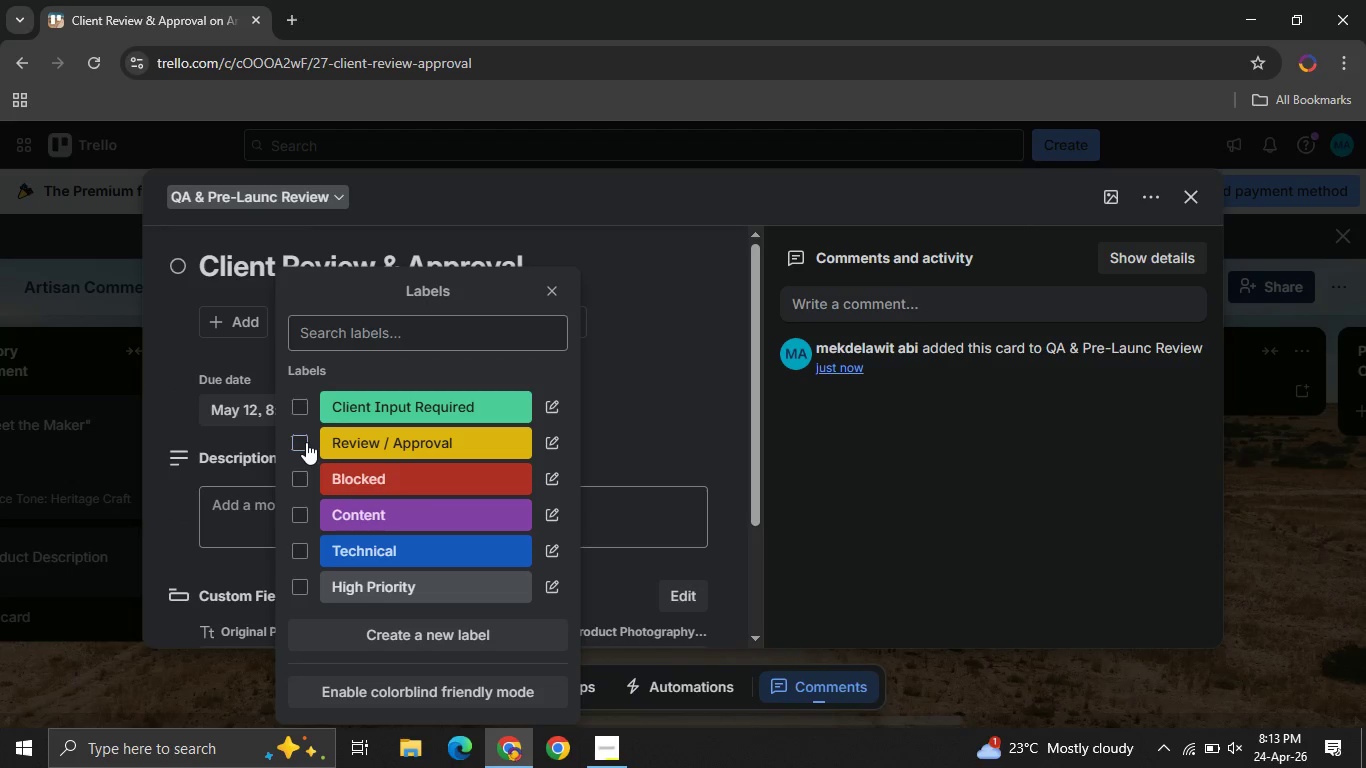 
left_click([306, 442])
 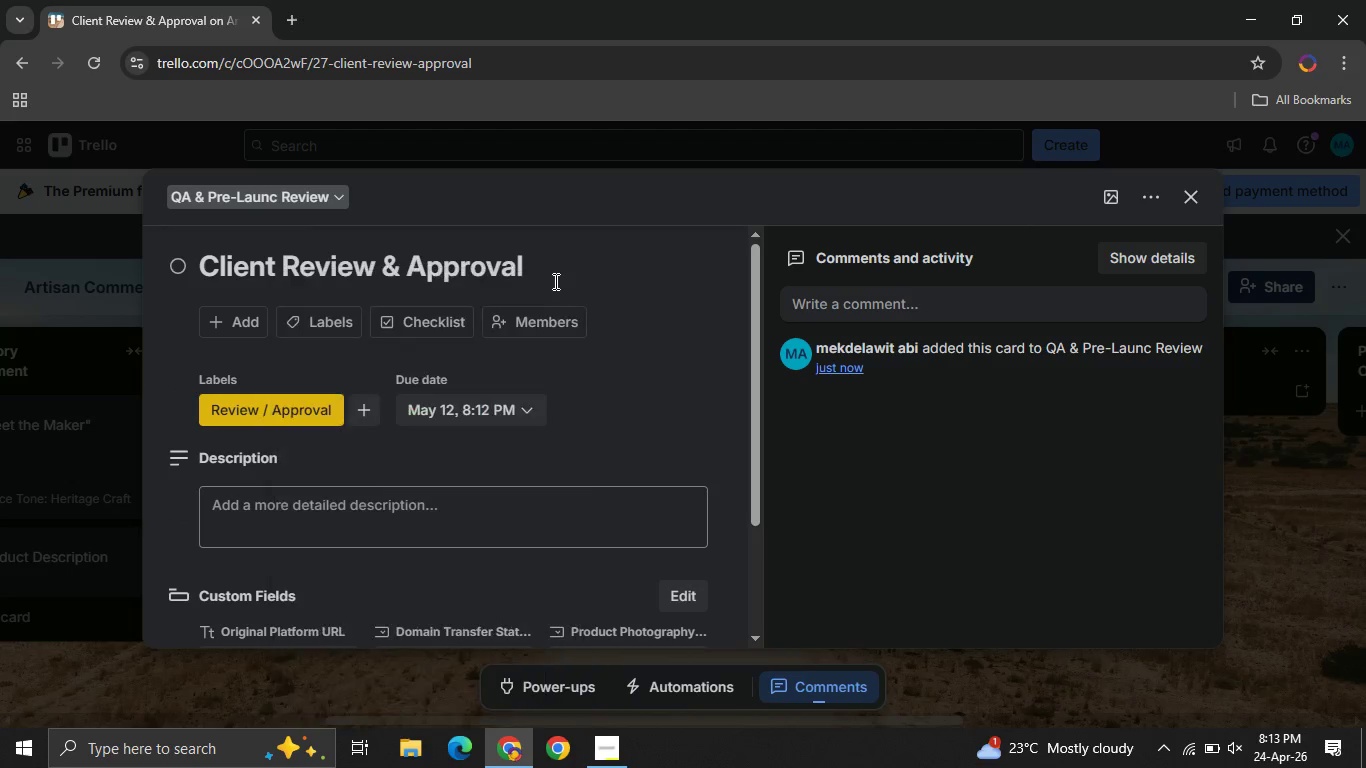 
left_click([554, 281])
 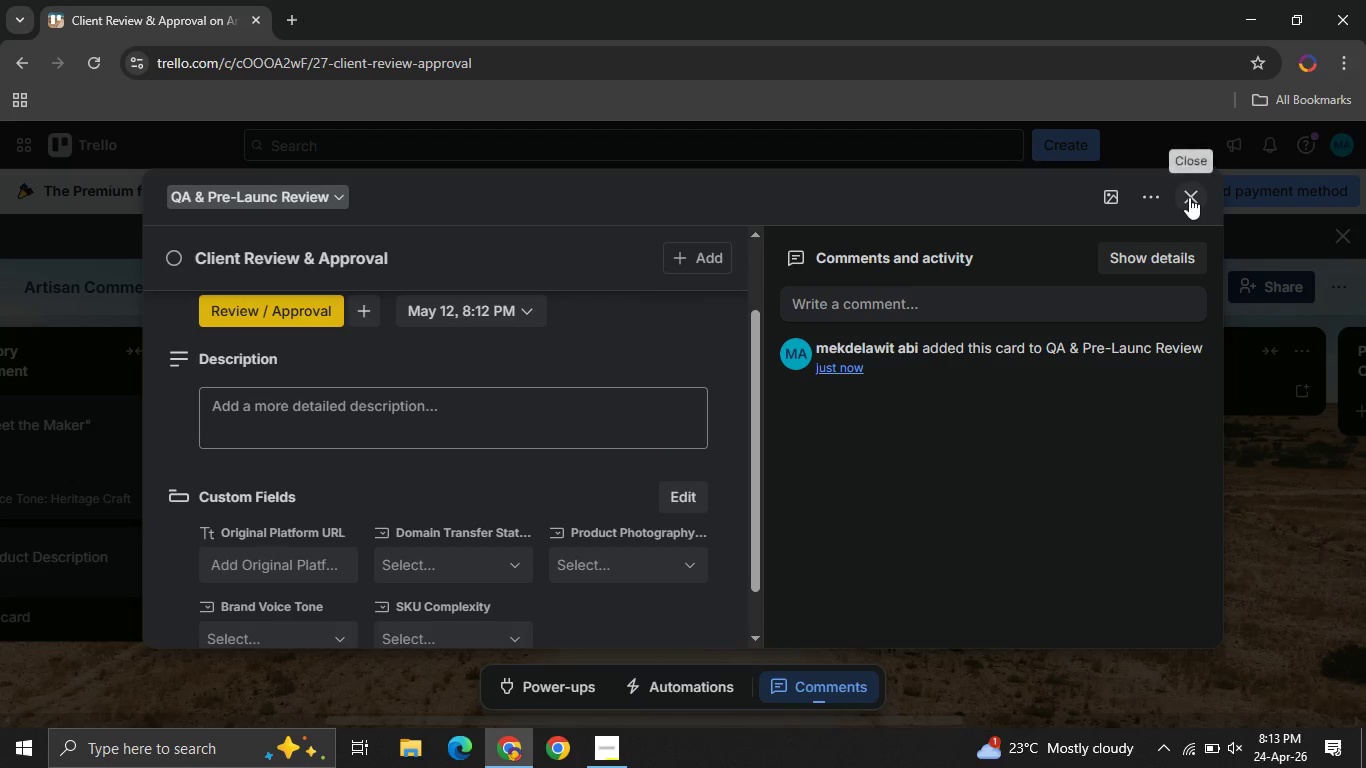 
left_click([1189, 197])
 